 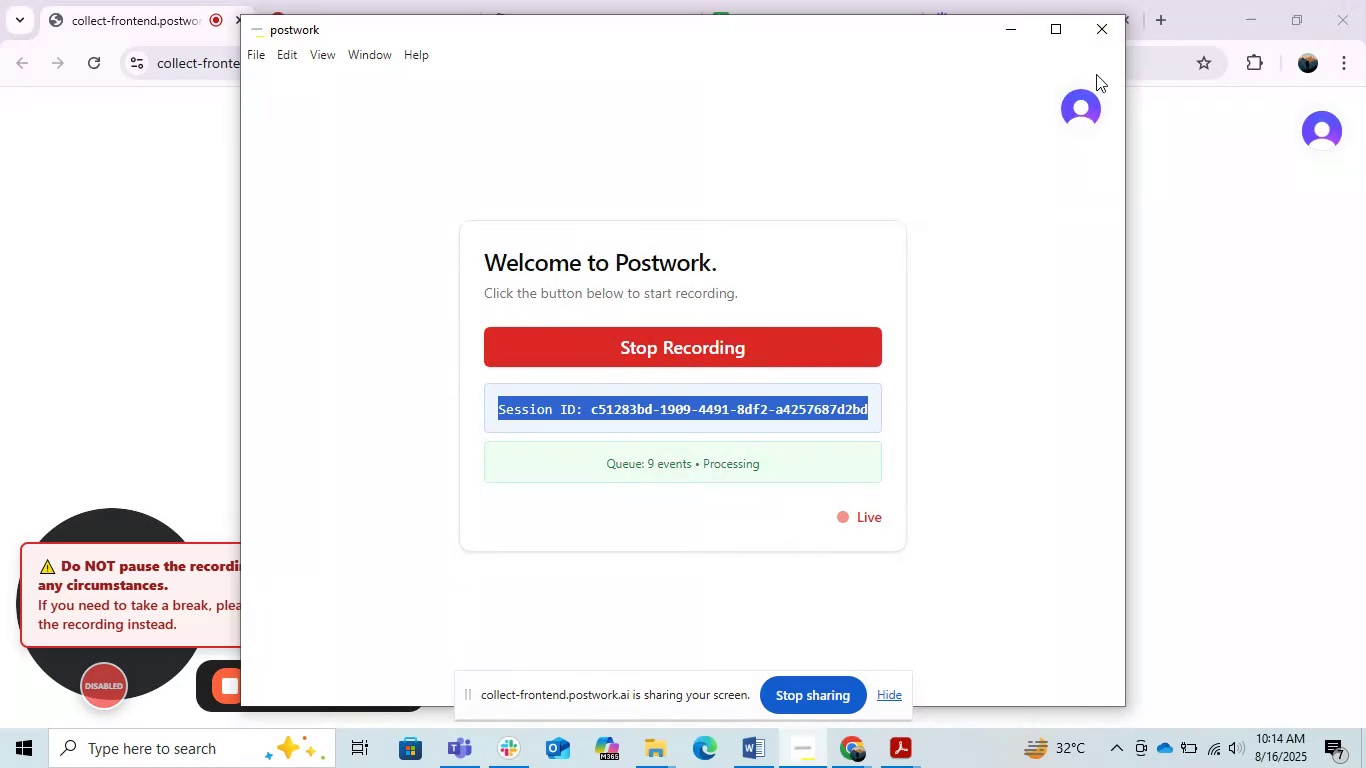 
double_click([1006, 29])
 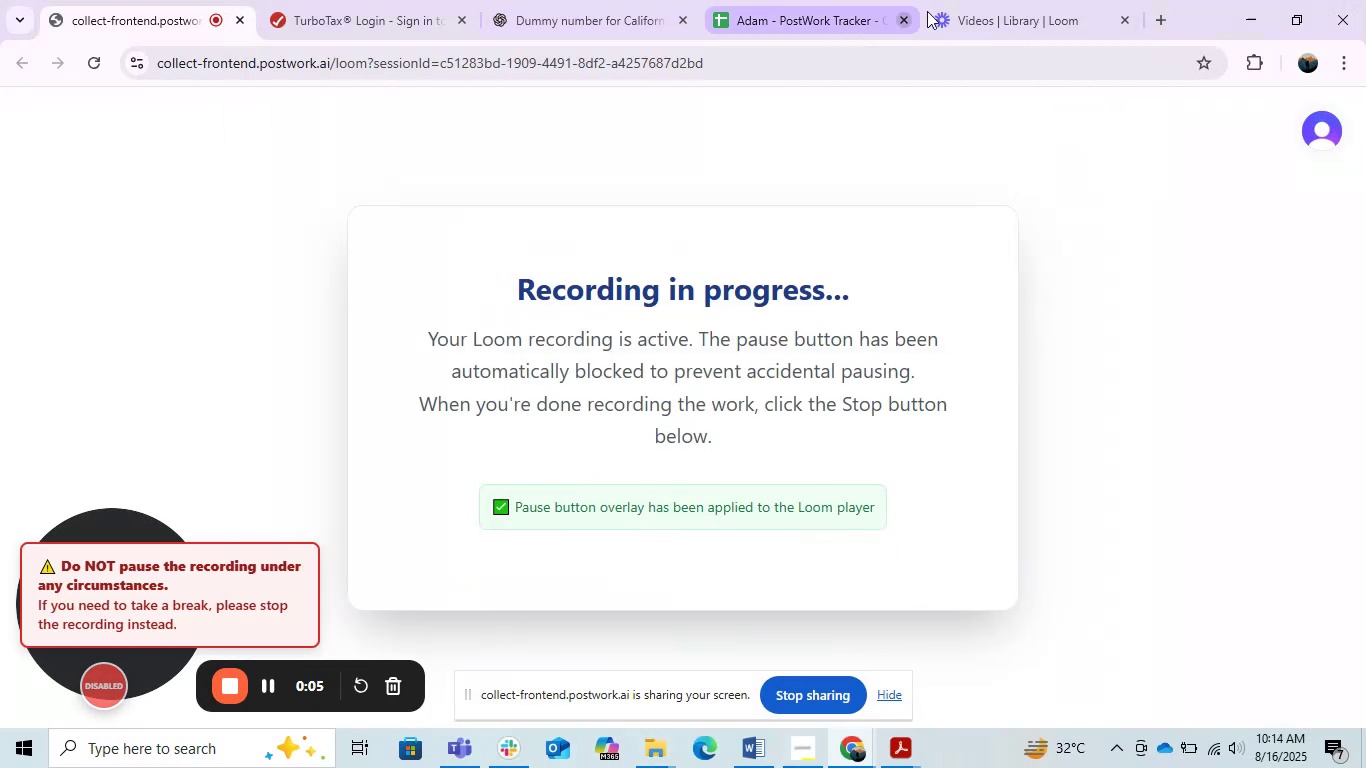 
left_click([832, 0])
 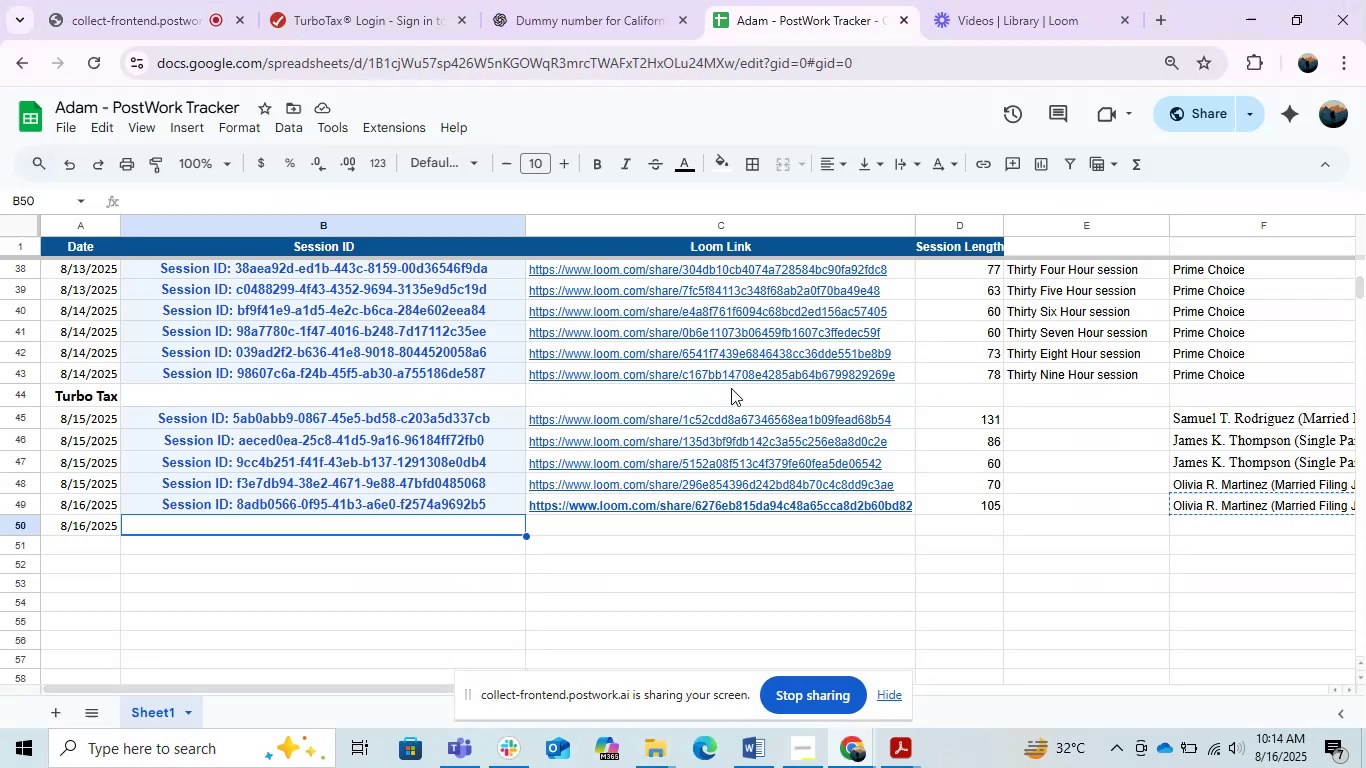 
left_click_drag(start_coordinate=[382, 573], to_coordinate=[379, 578])
 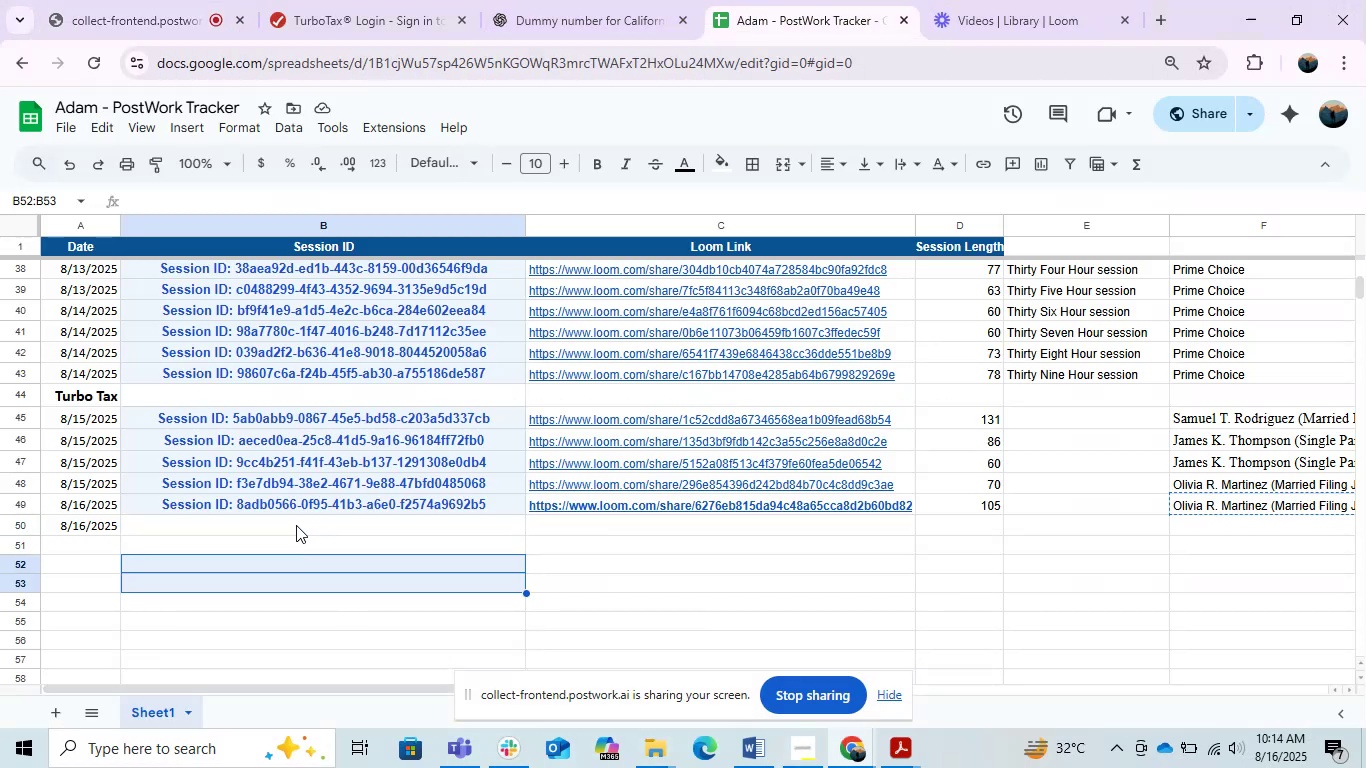 
left_click([293, 525])
 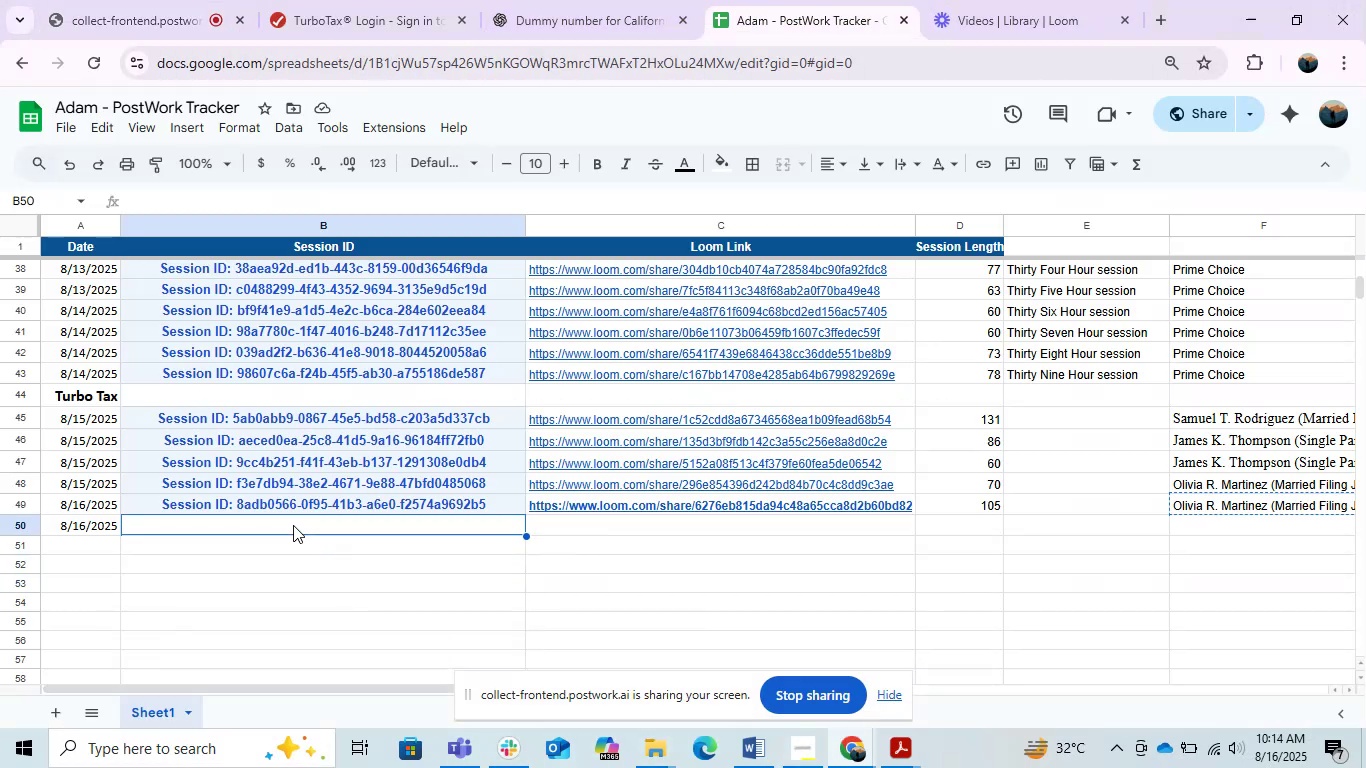 
key(Control+B)
 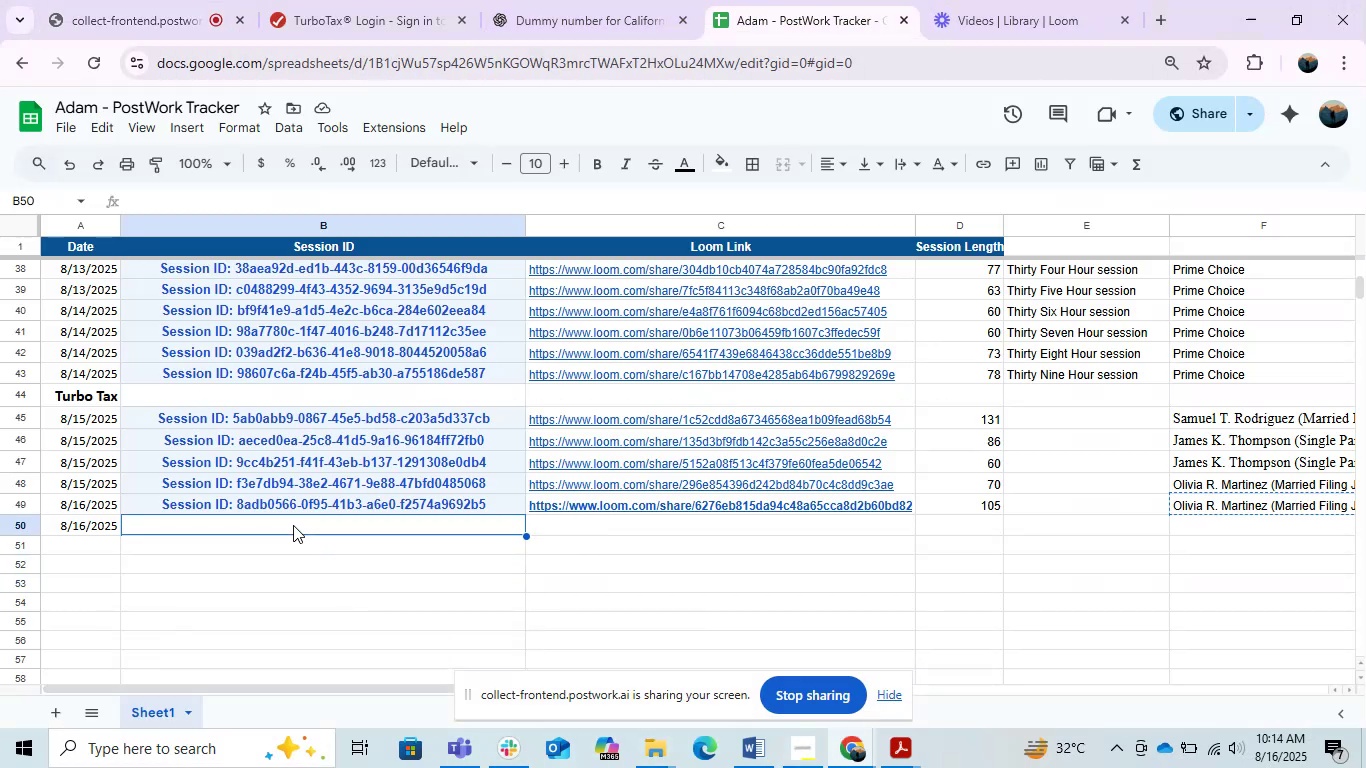 
key(Control+V)
 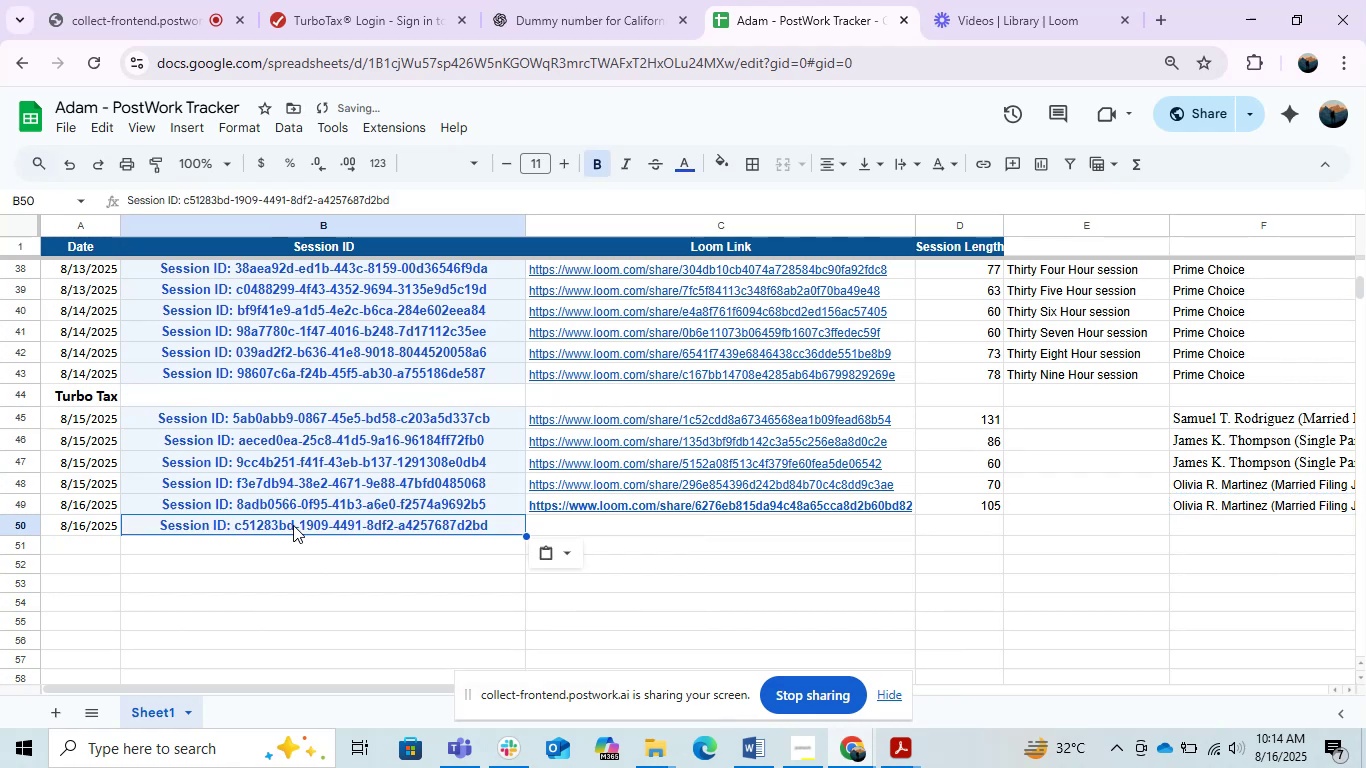 
hold_key(key=ControlLeft, duration=0.49)
 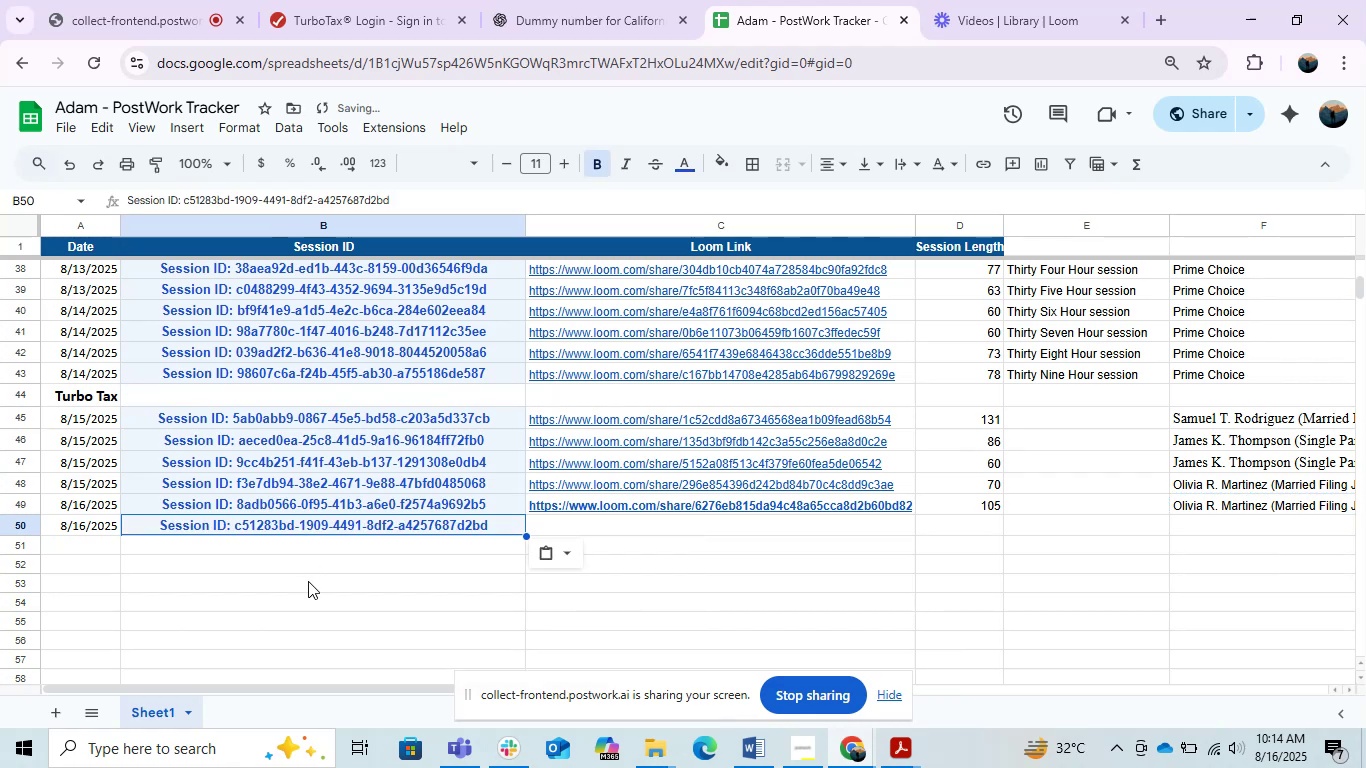 
left_click([308, 581])
 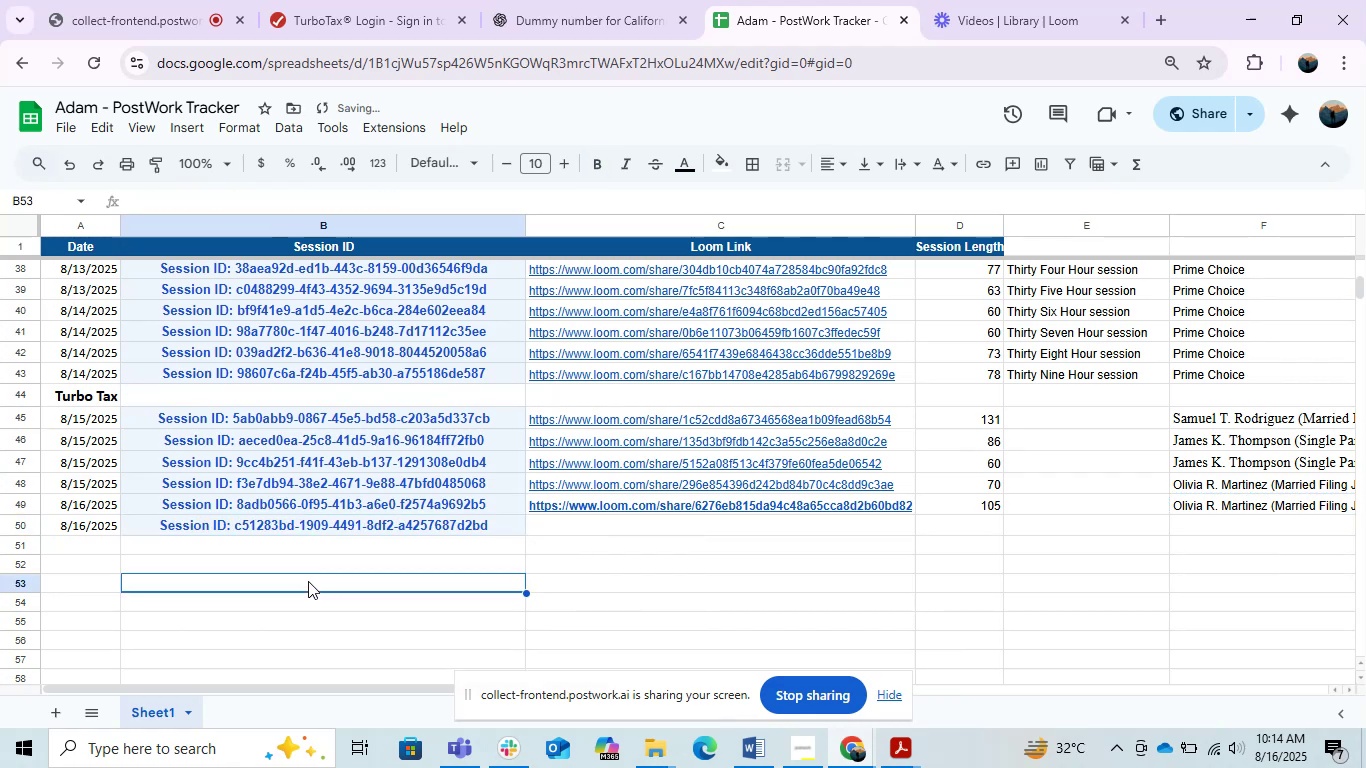 
key(Control+V)
 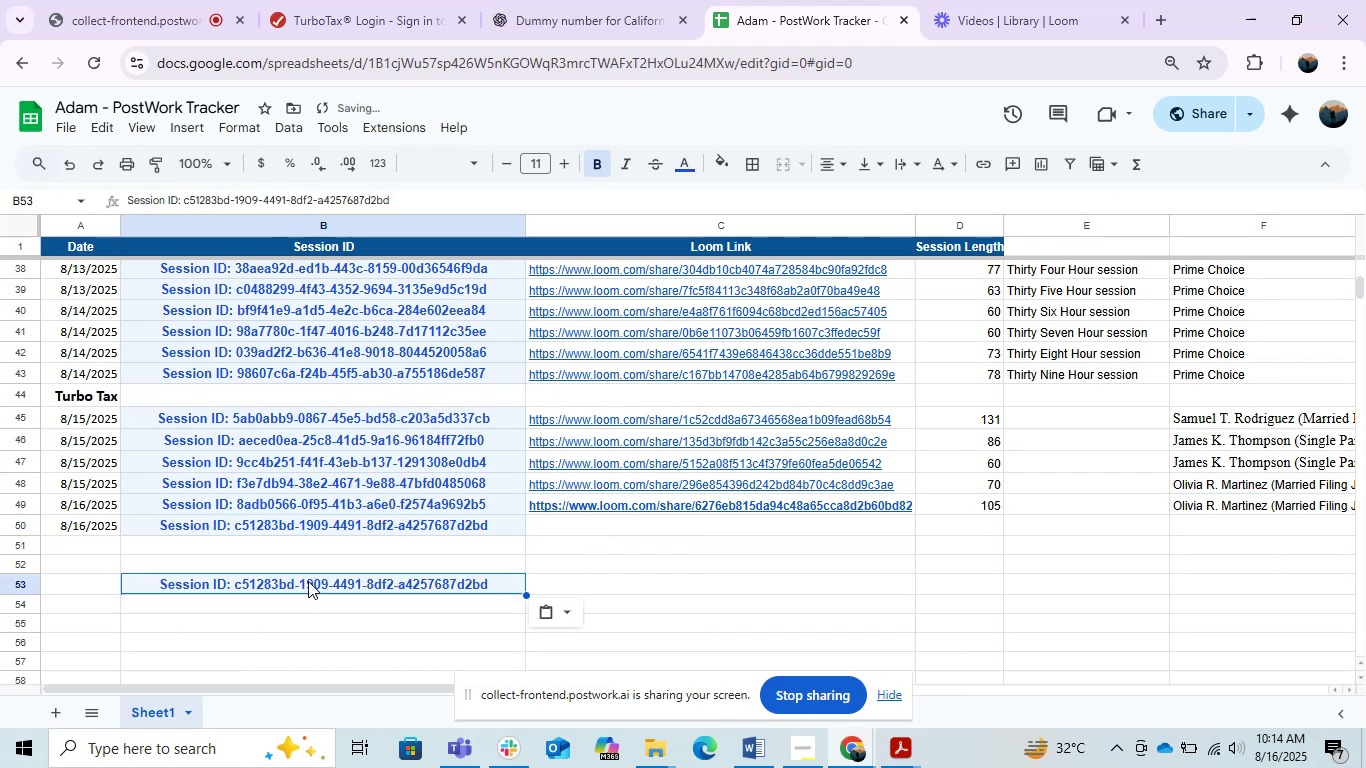 
key(Control+Z)
 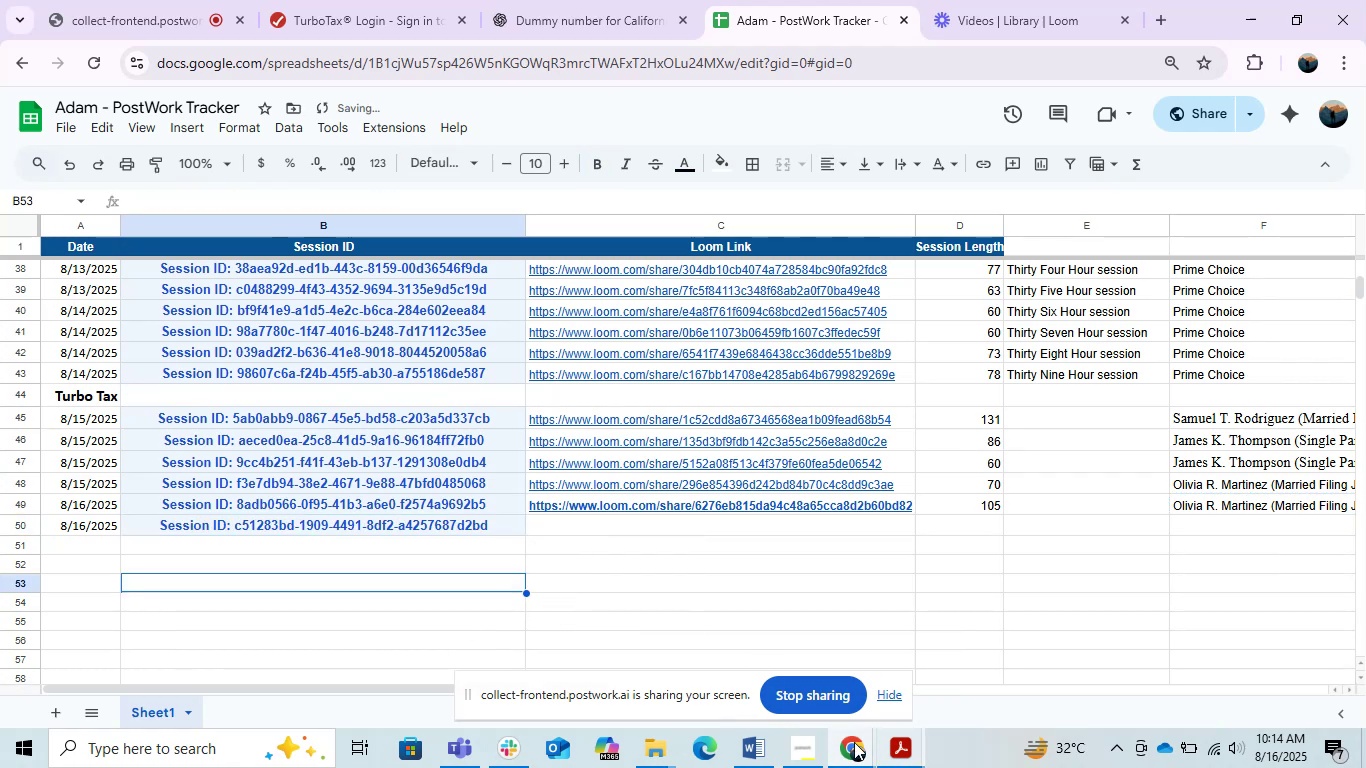 
left_click([812, 747])
 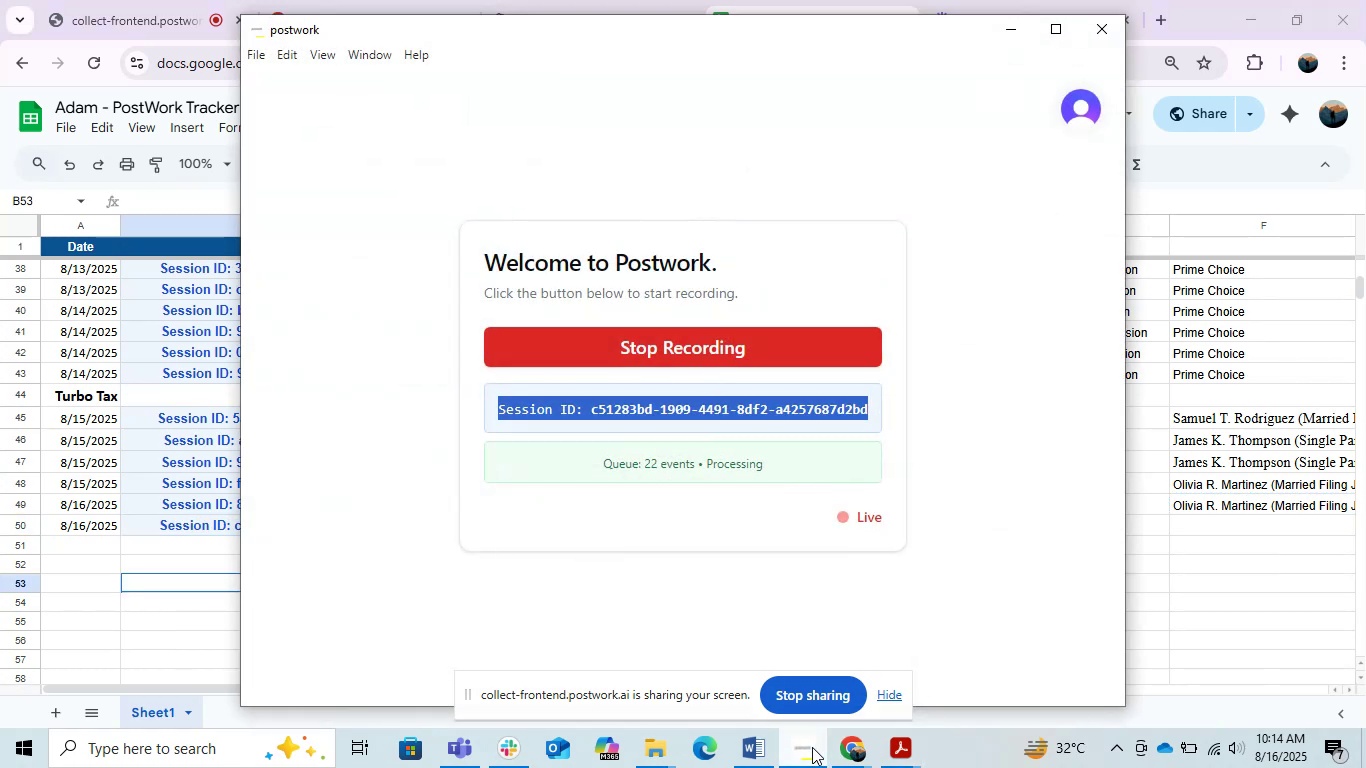 
left_click([812, 747])
 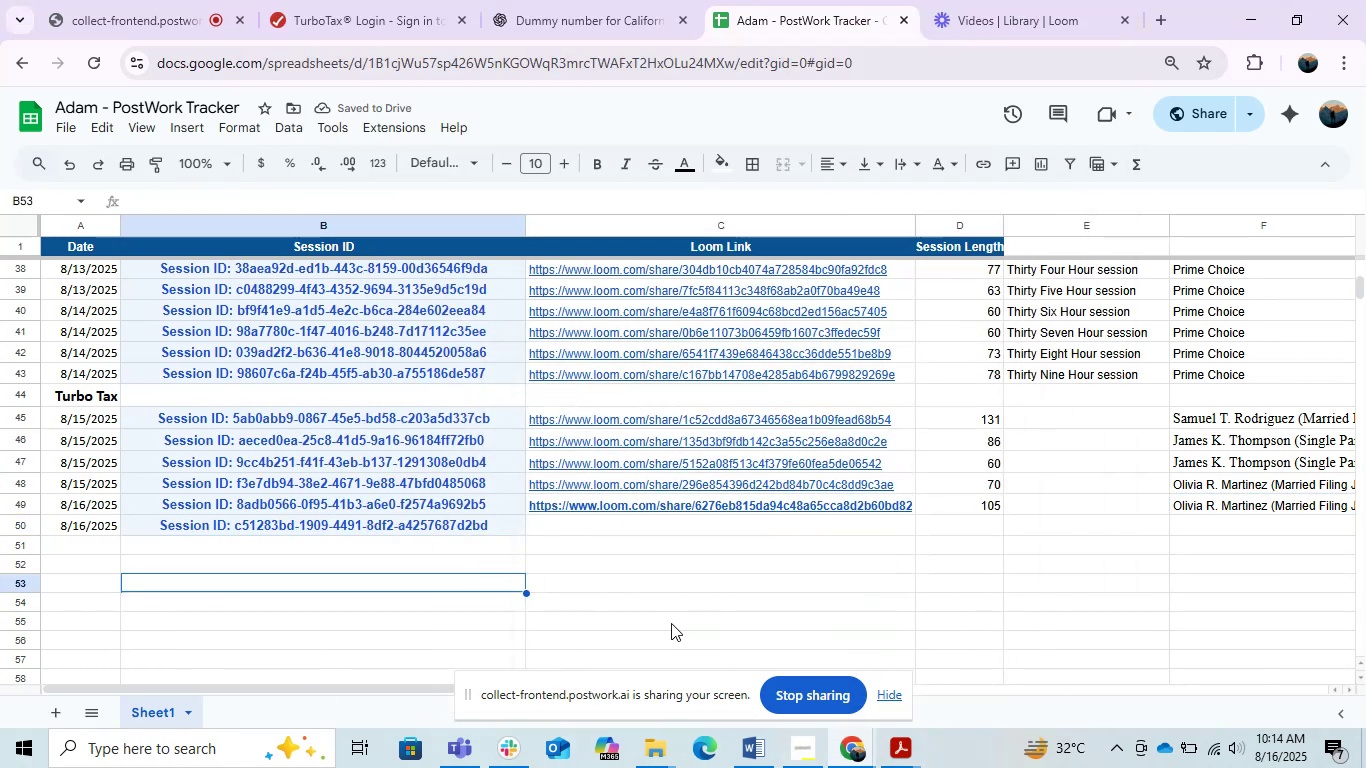 
left_click([664, 618])
 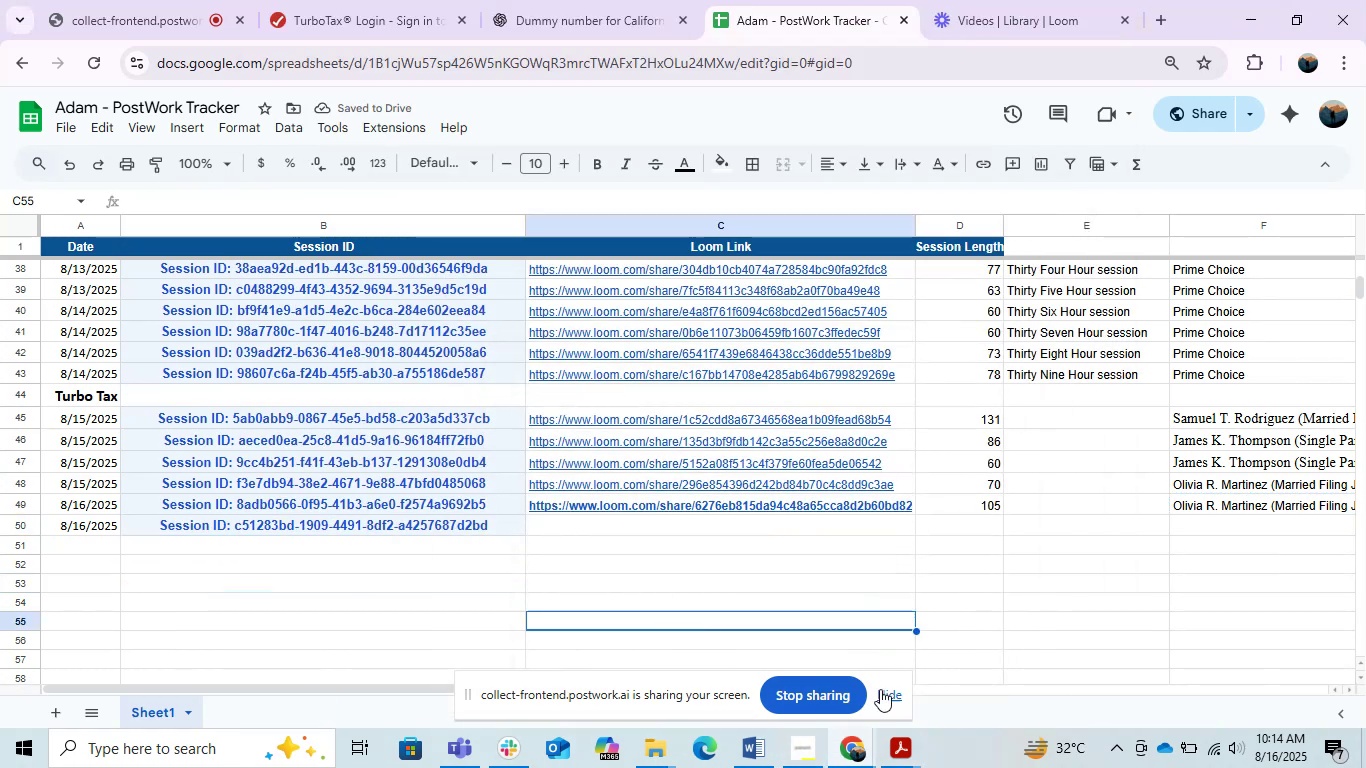 
left_click([892, 691])
 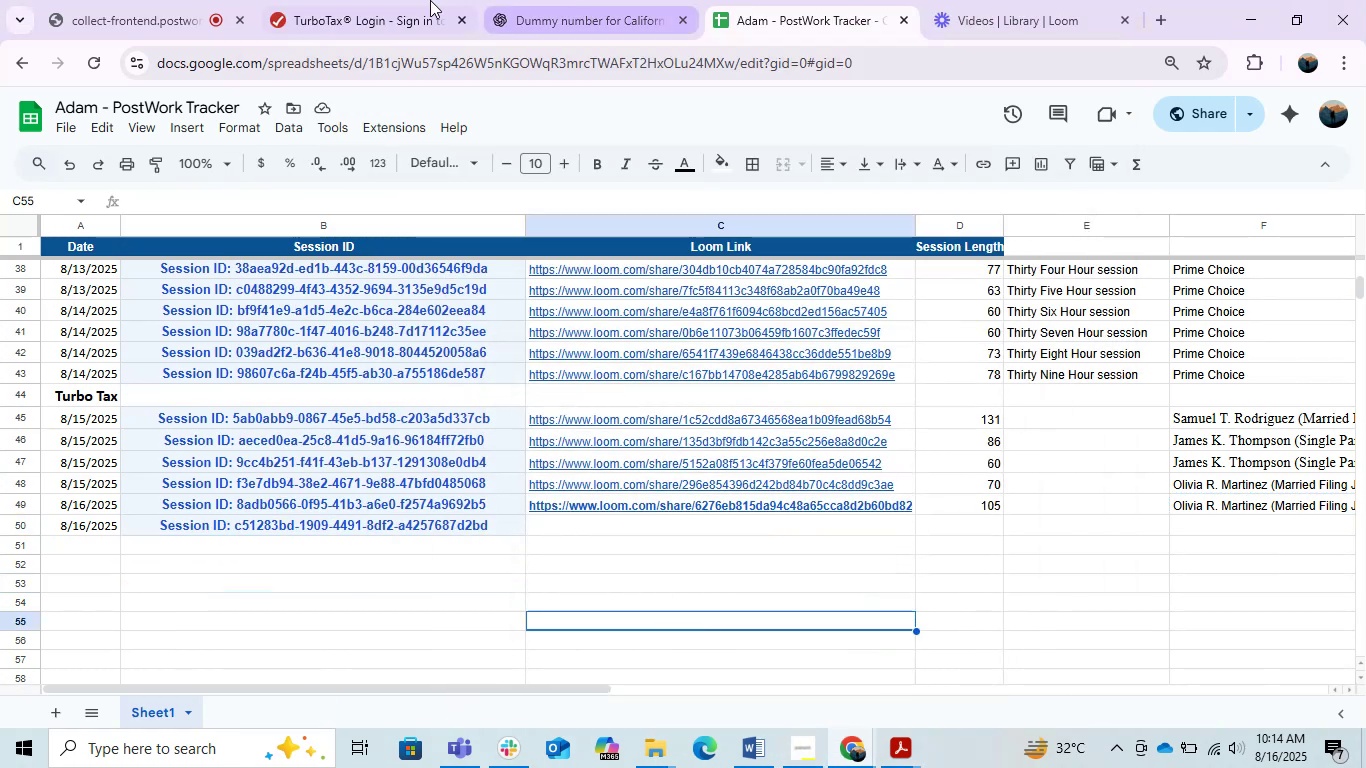 
left_click([398, 0])
 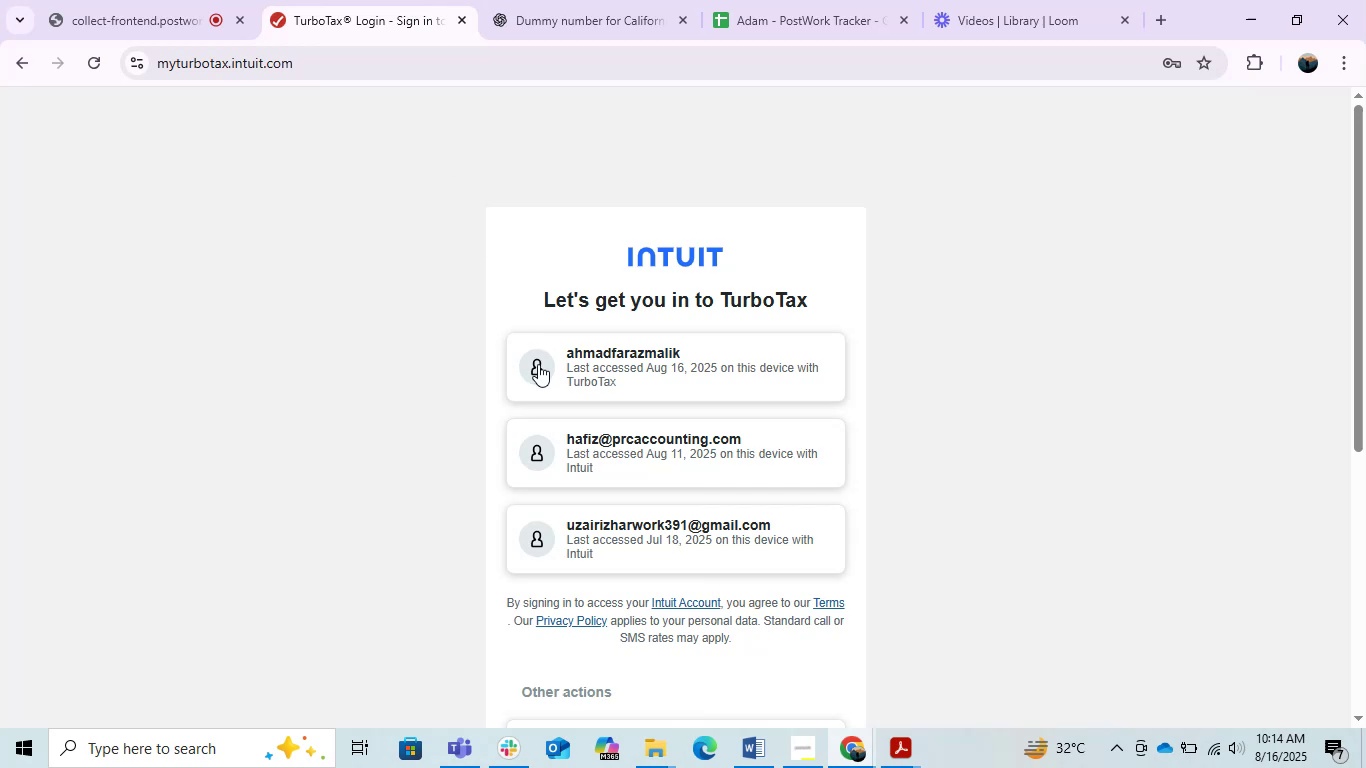 
left_click([632, 366])
 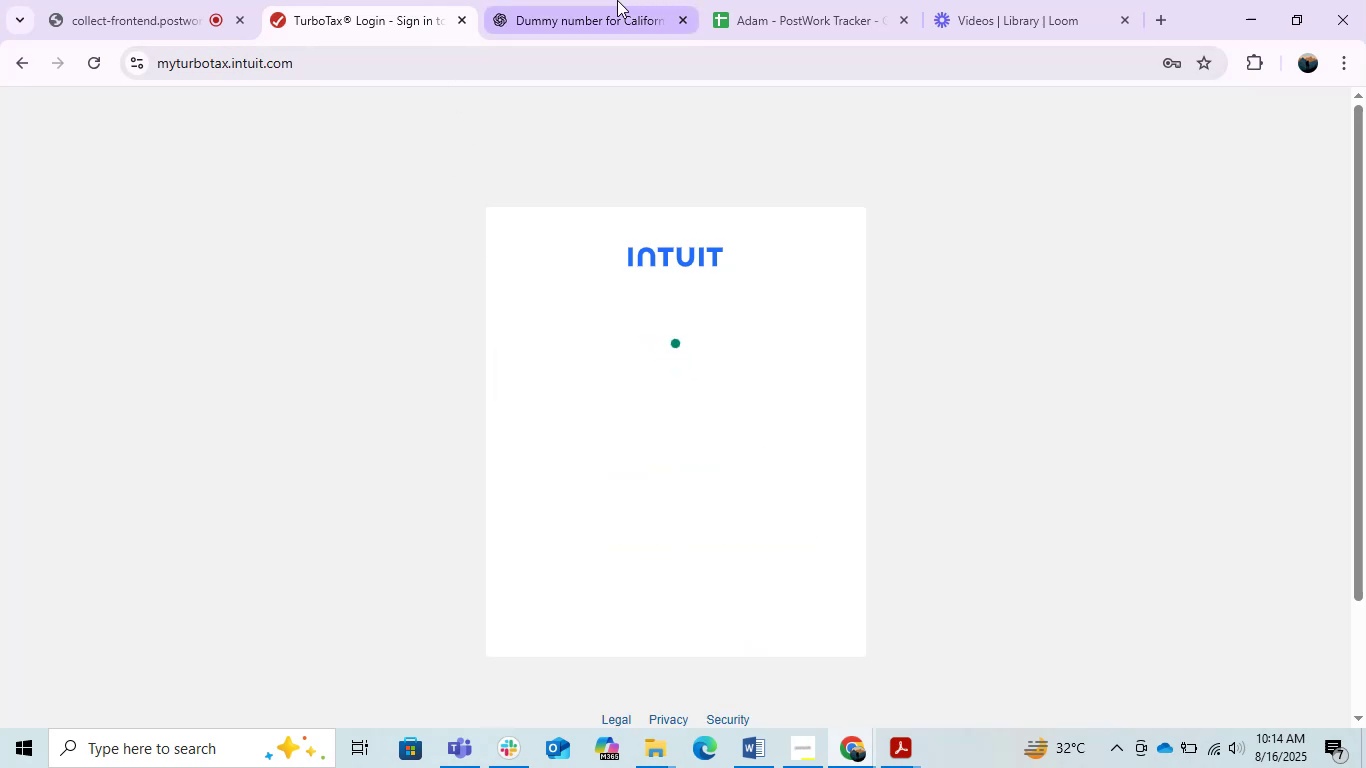 
left_click([617, 0])
 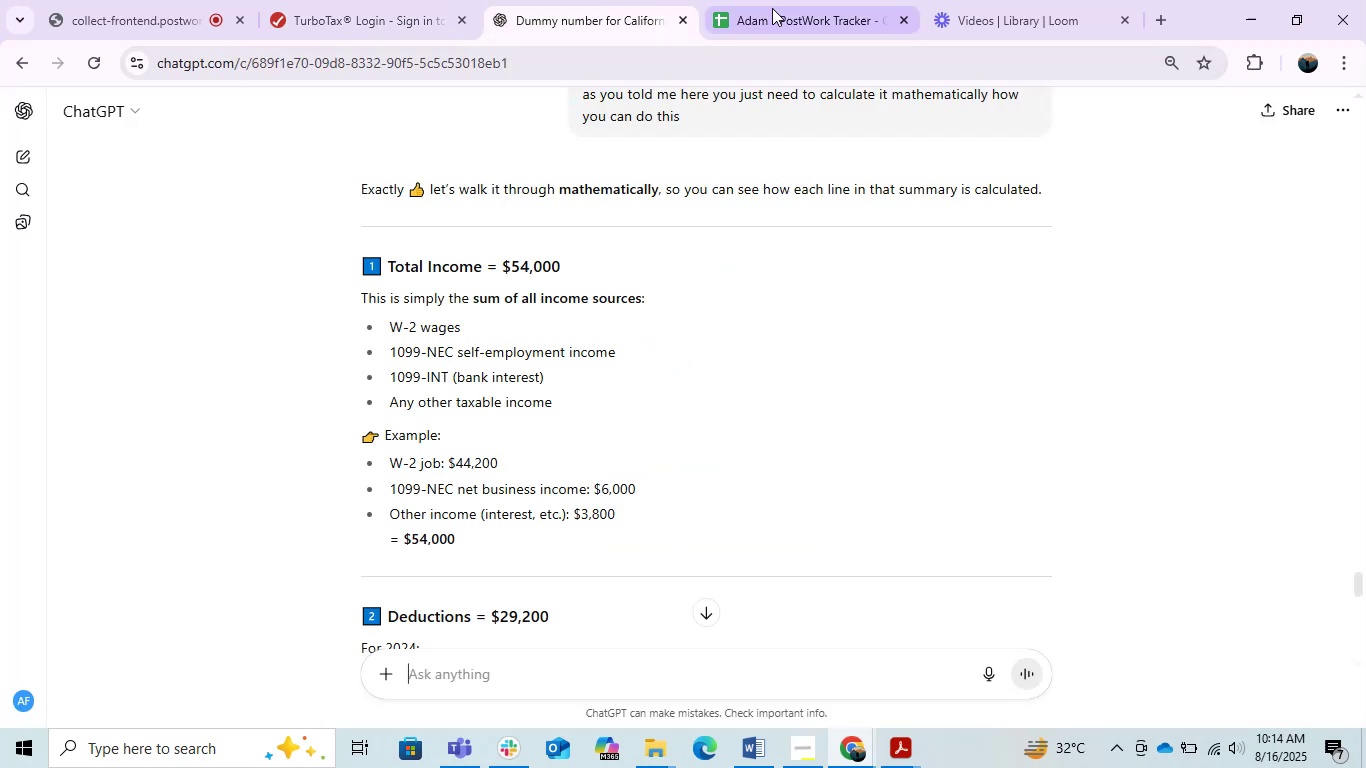 
left_click_drag(start_coordinate=[783, 8], to_coordinate=[773, 9])
 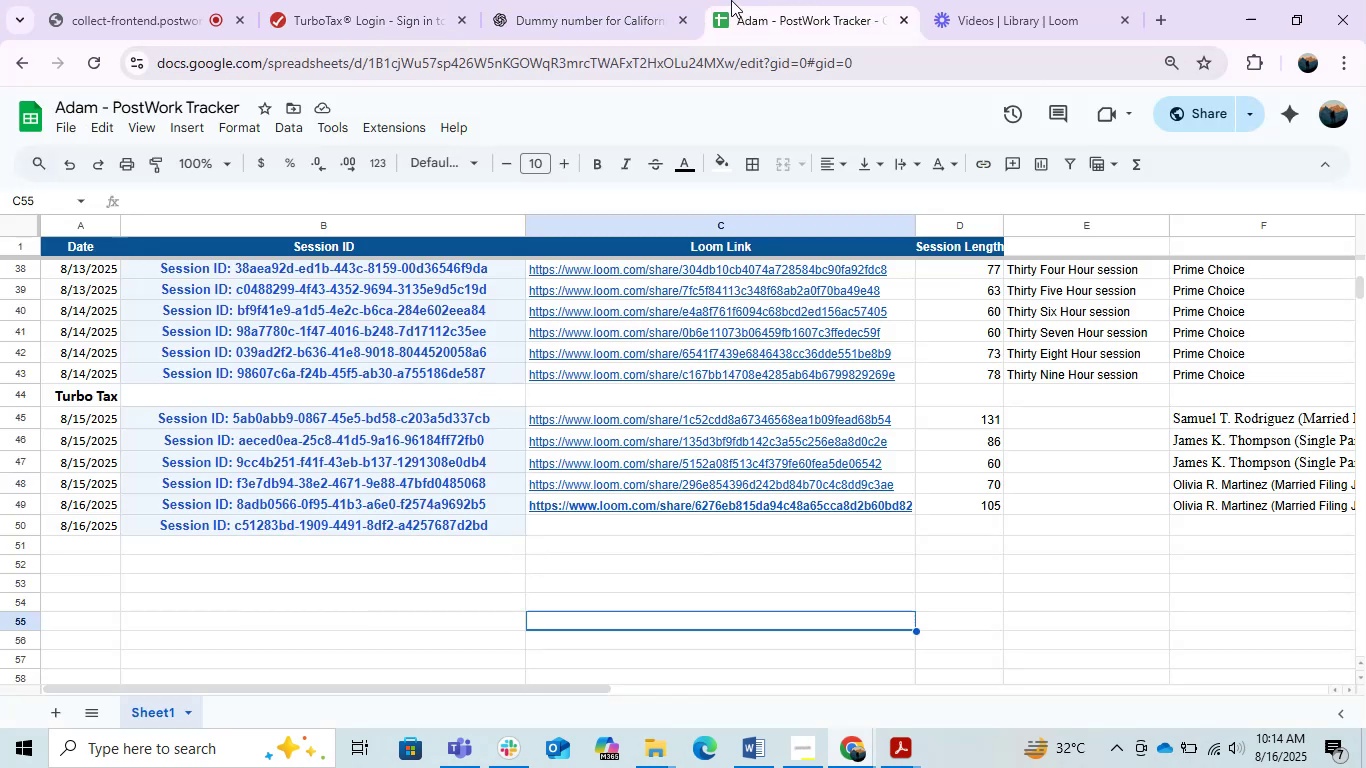 
left_click_drag(start_coordinate=[616, 0], to_coordinate=[602, 0])
 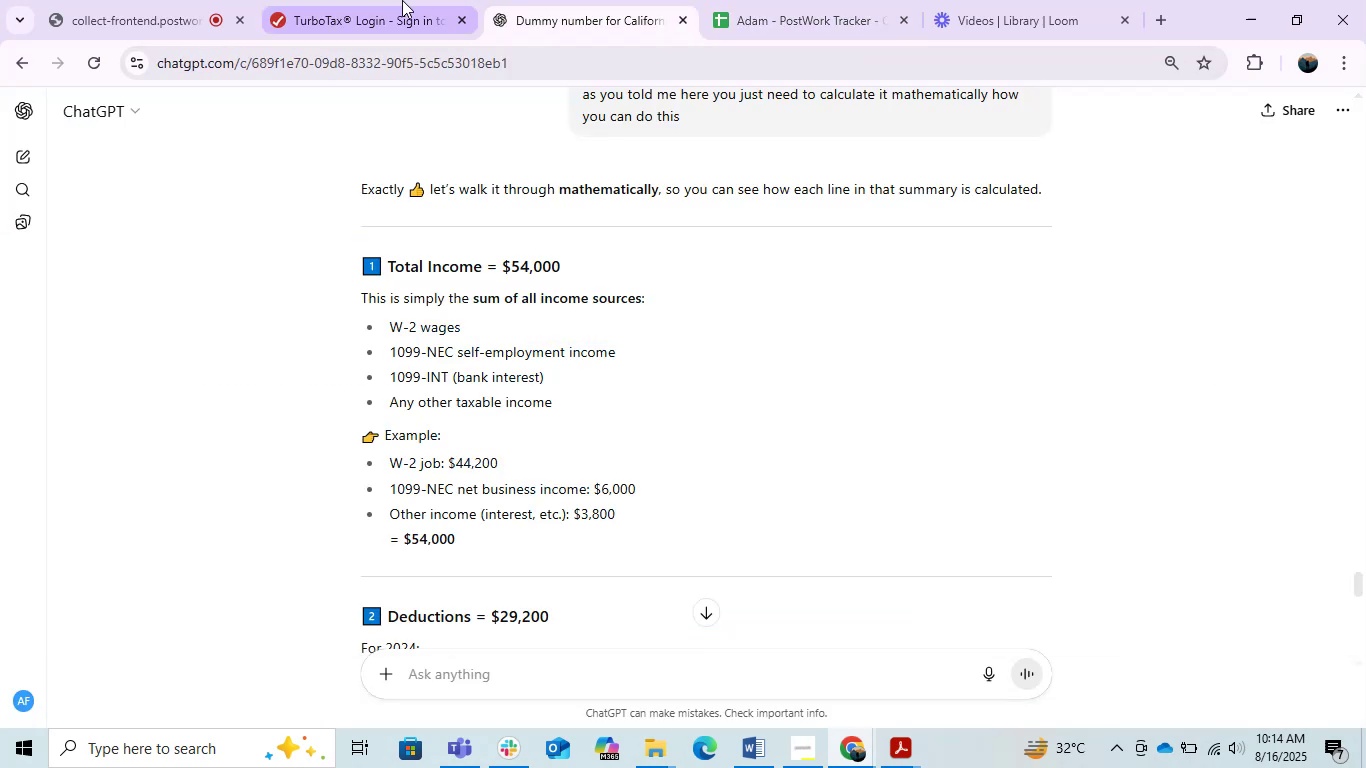 
left_click([402, 0])
 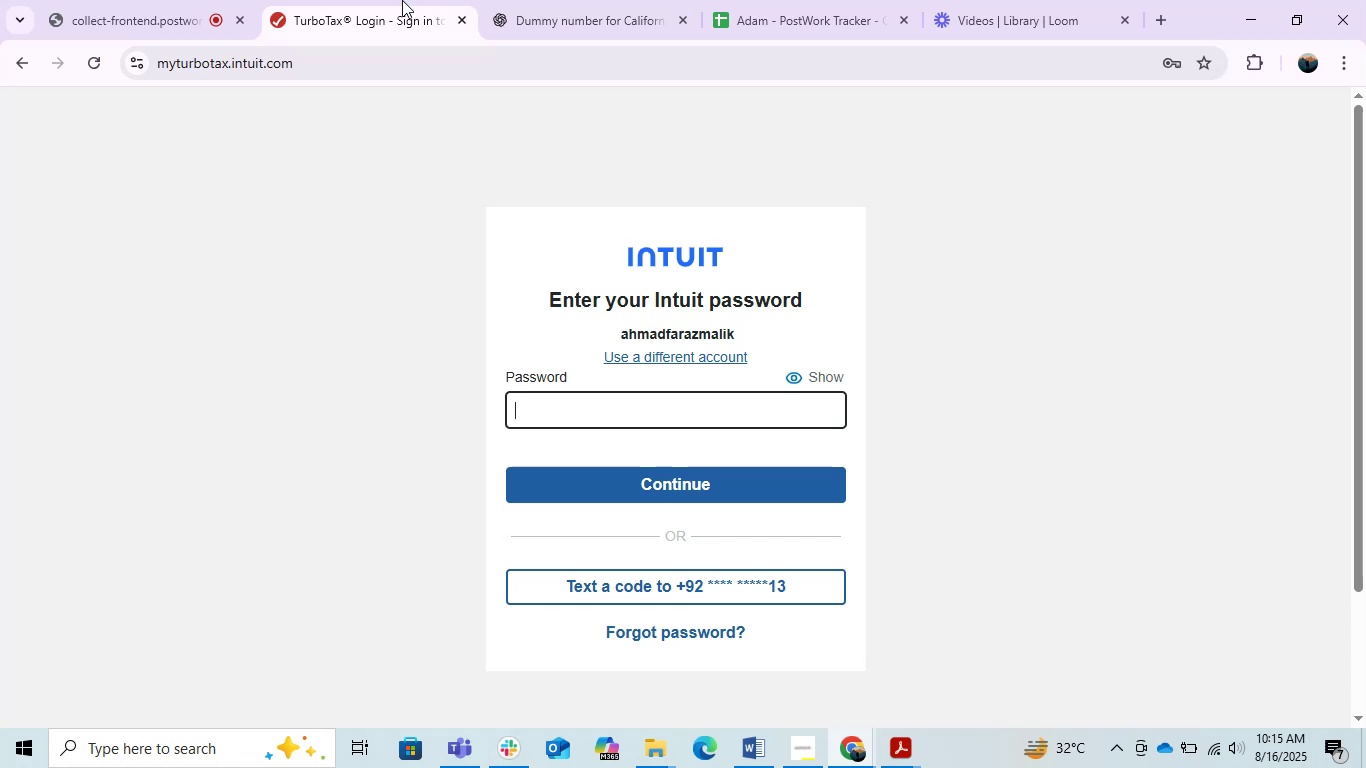 
wait(88.06)
 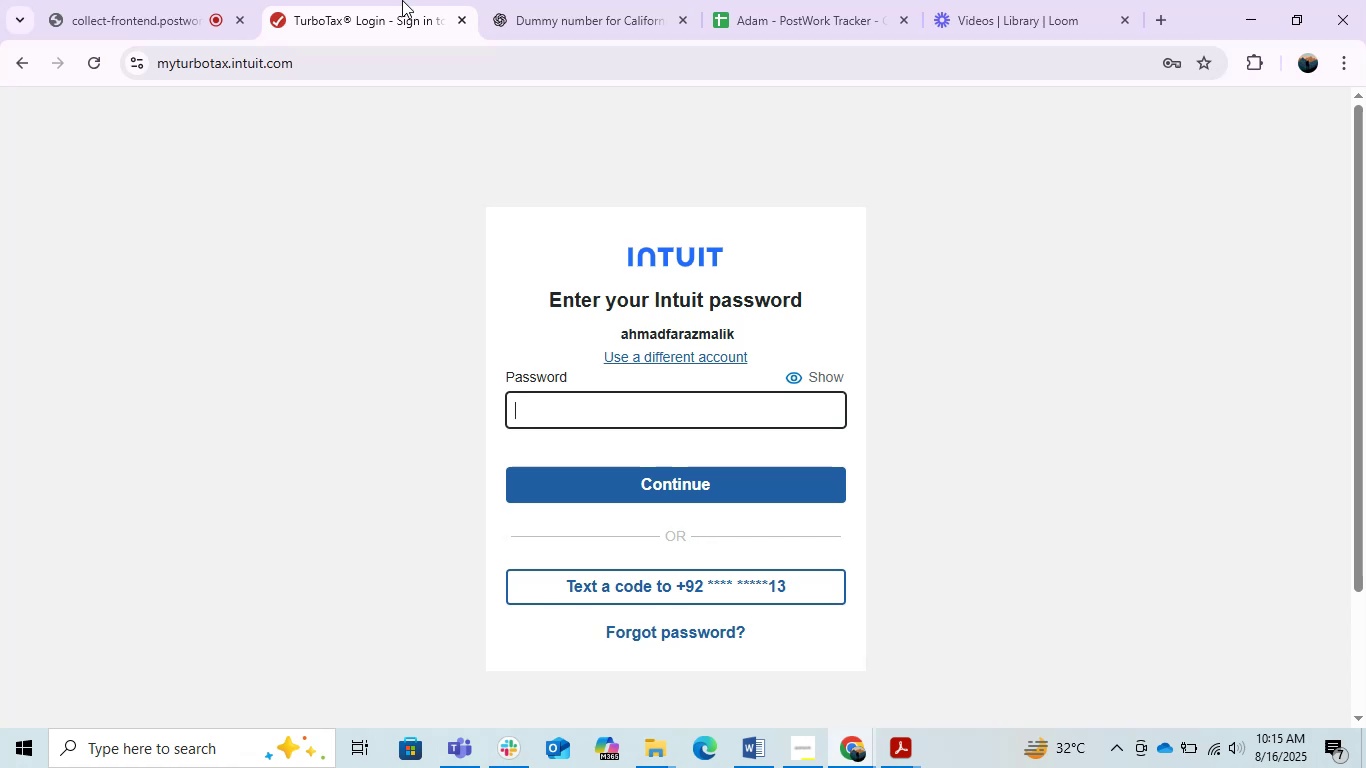 
key(Numpad8)
 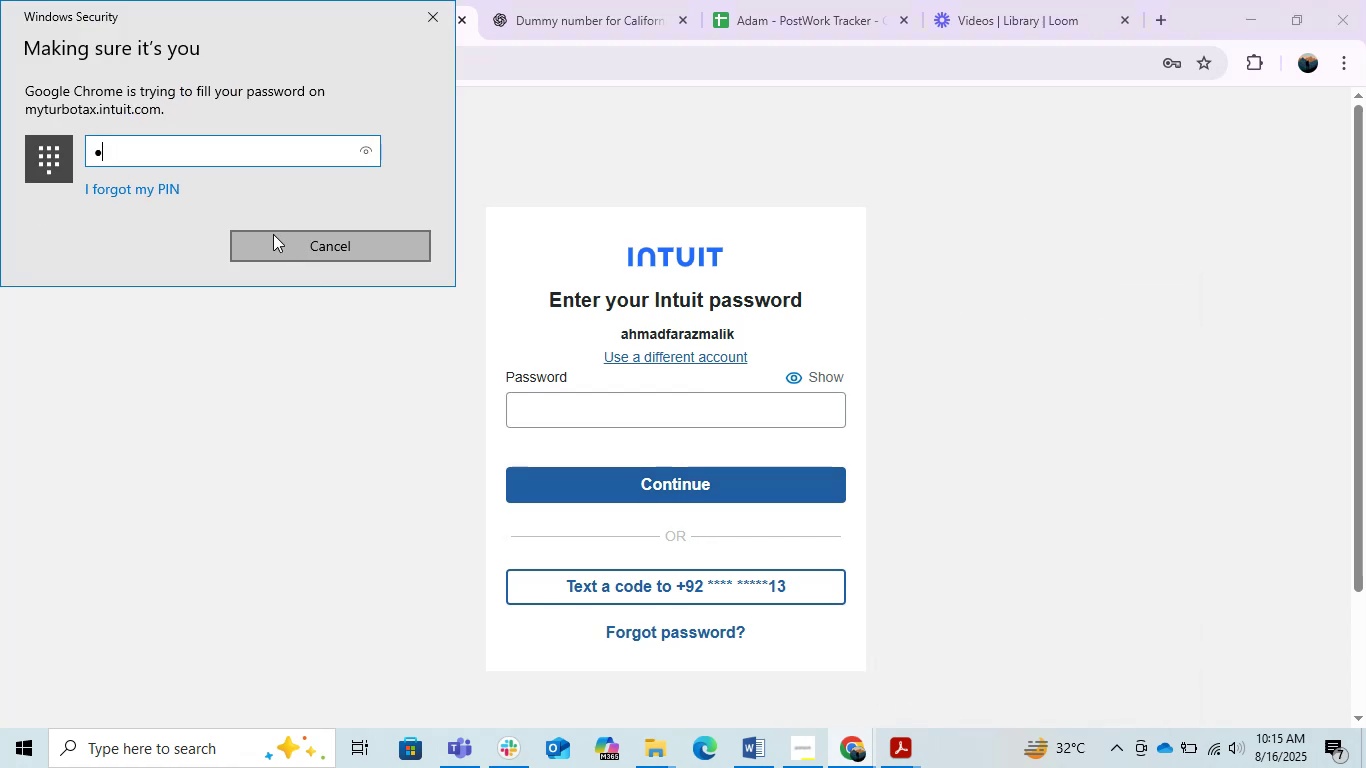 
key(Numpad5)
 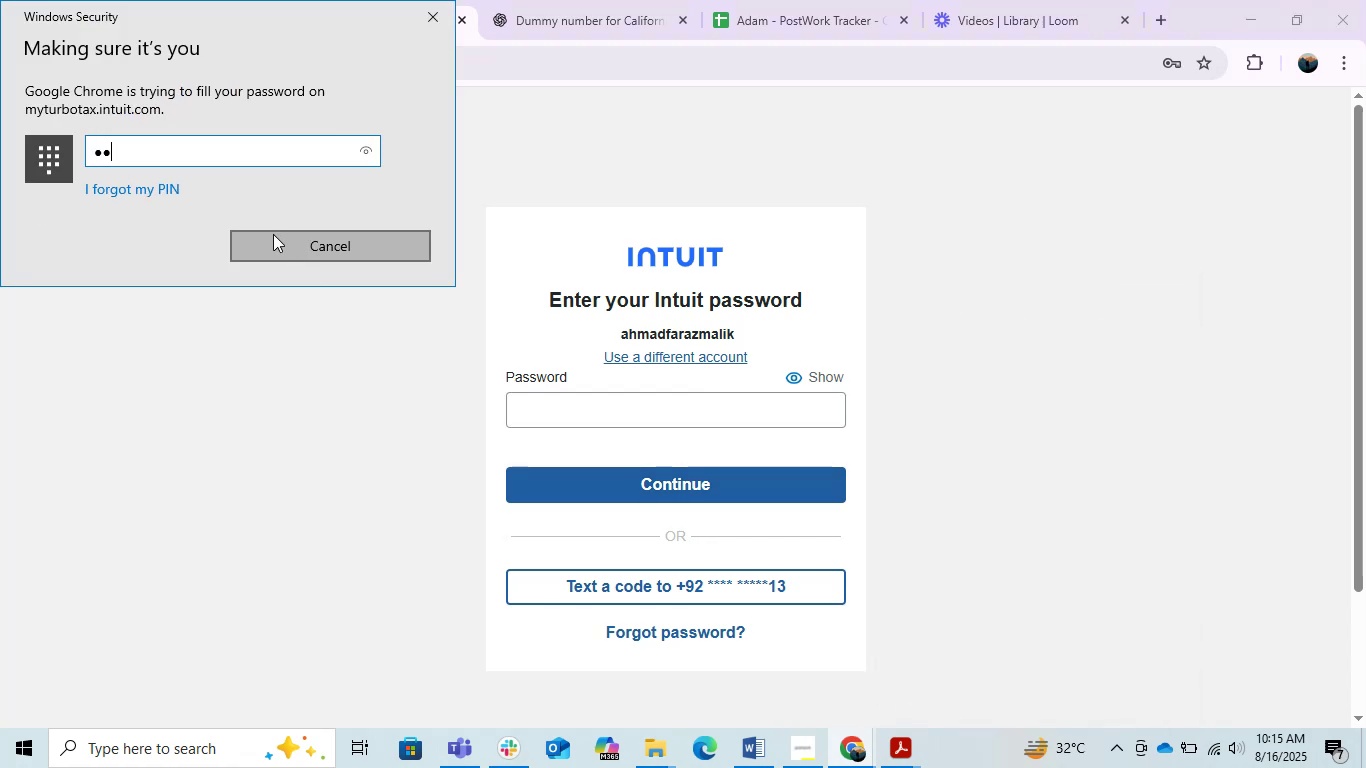 
key(Numpad8)
 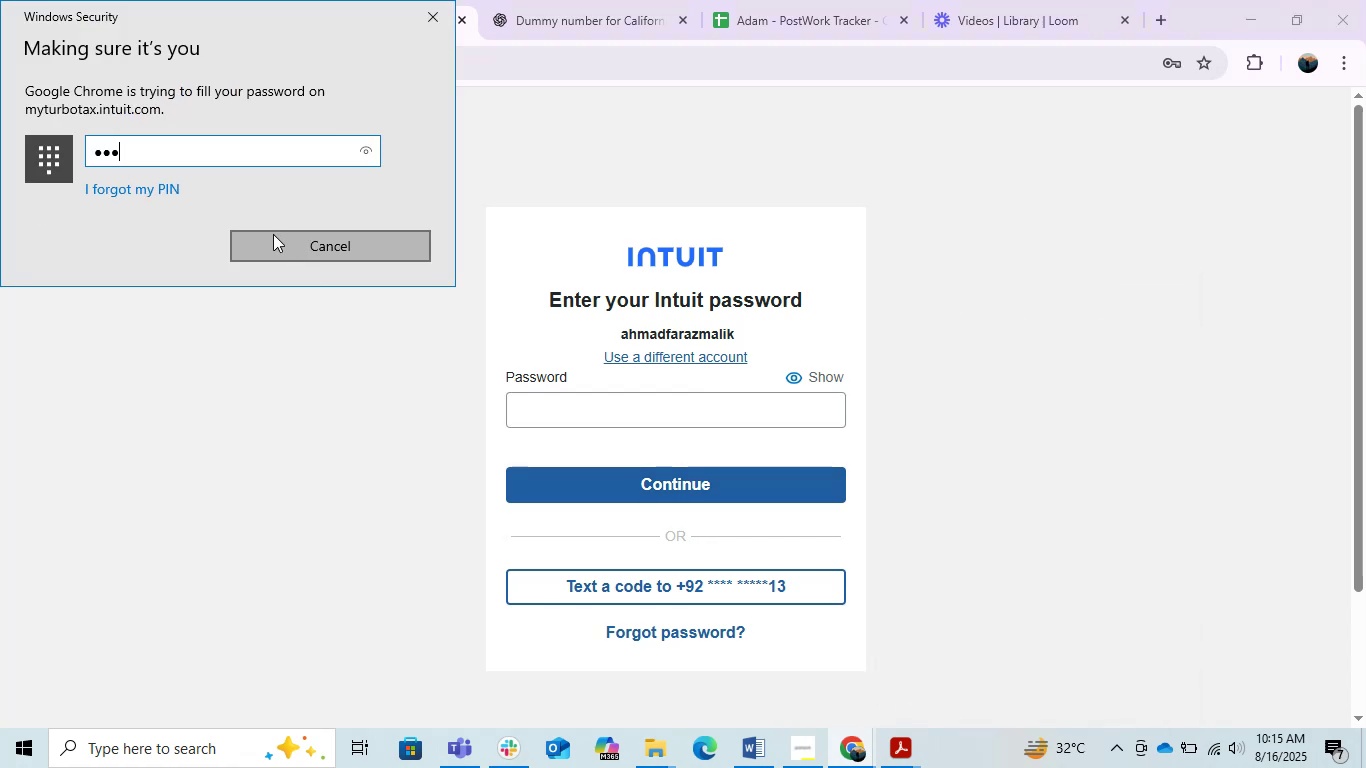 
key(Numpad4)
 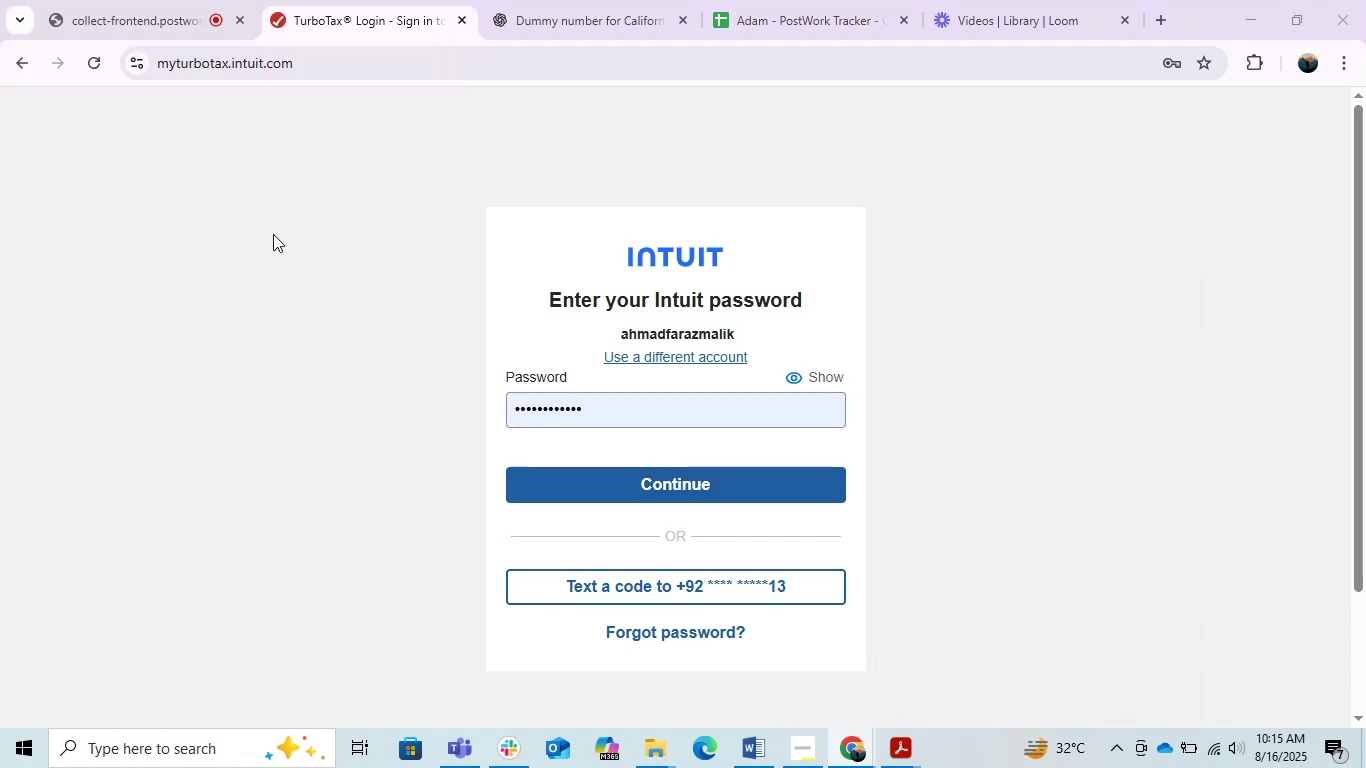 
key(Enter)
 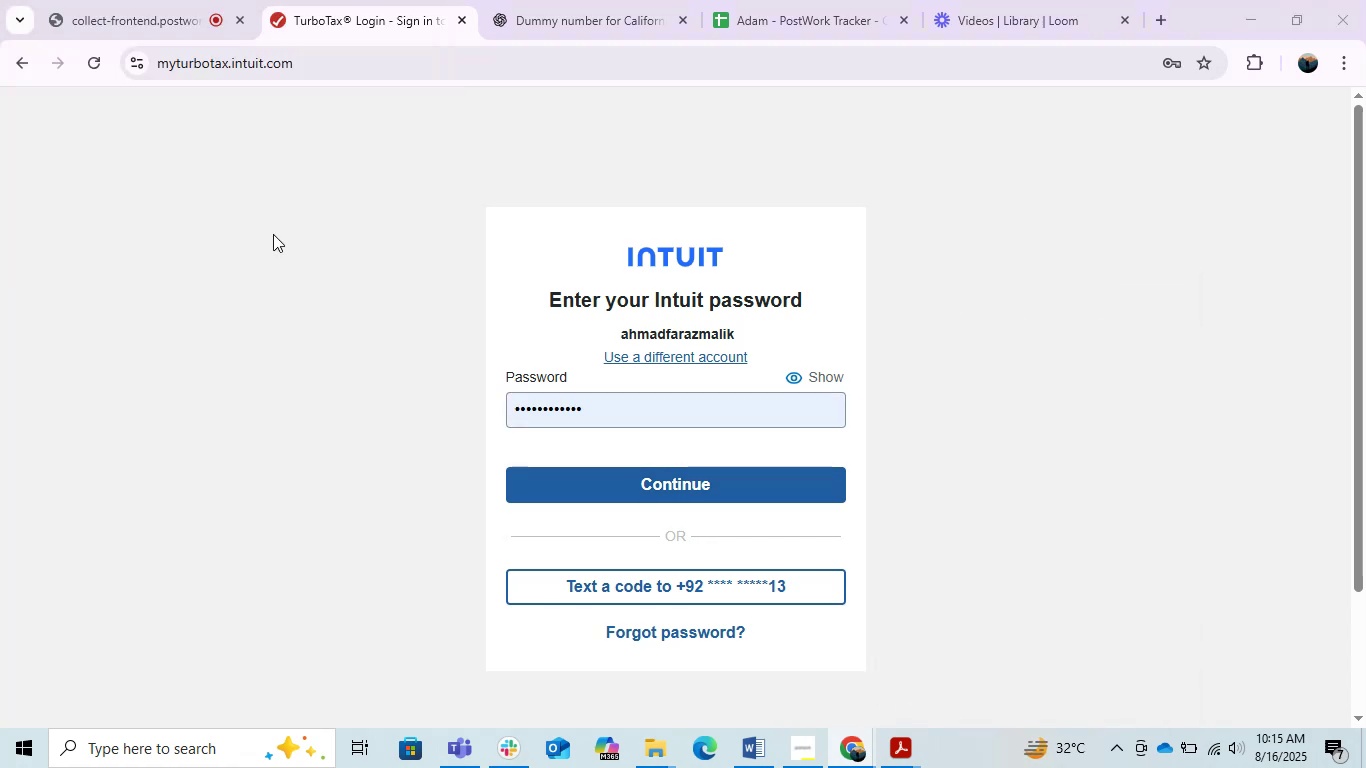 
key(Enter)
 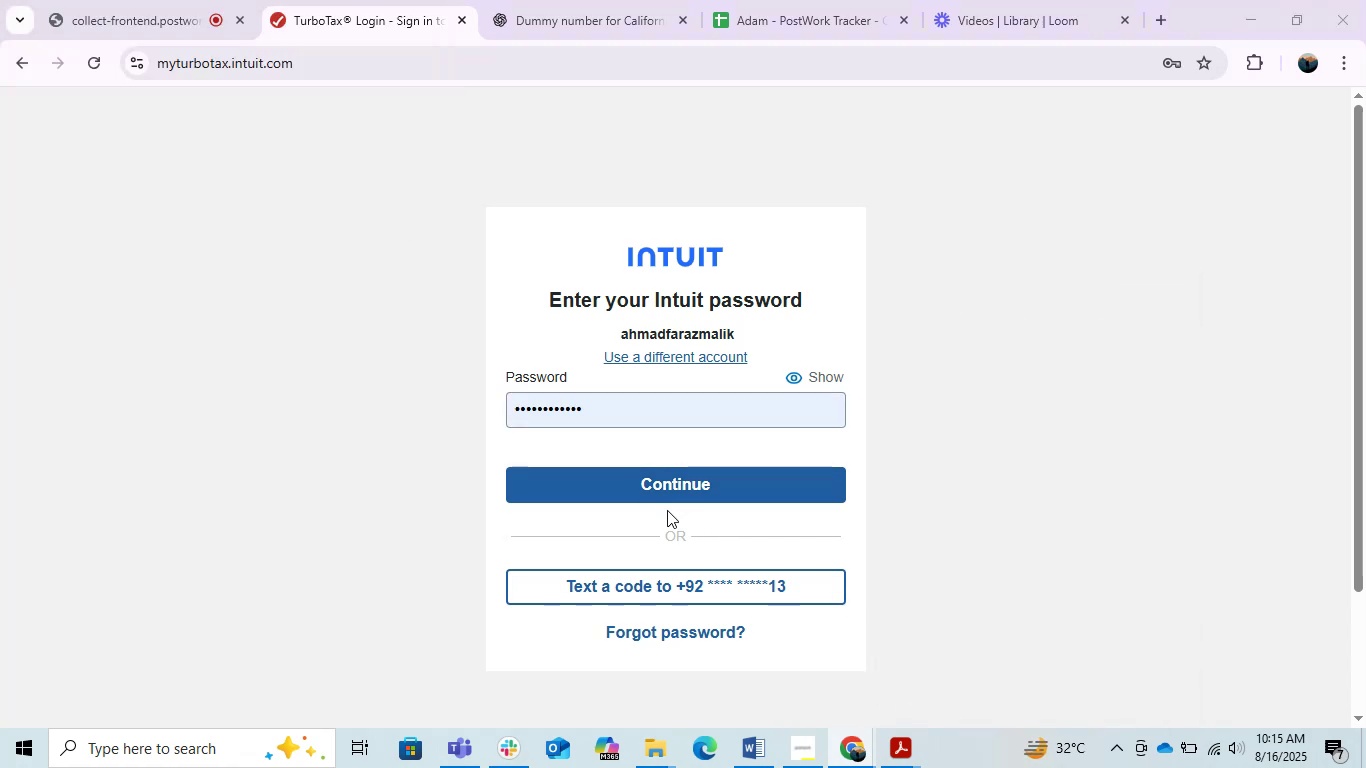 
left_click([651, 493])
 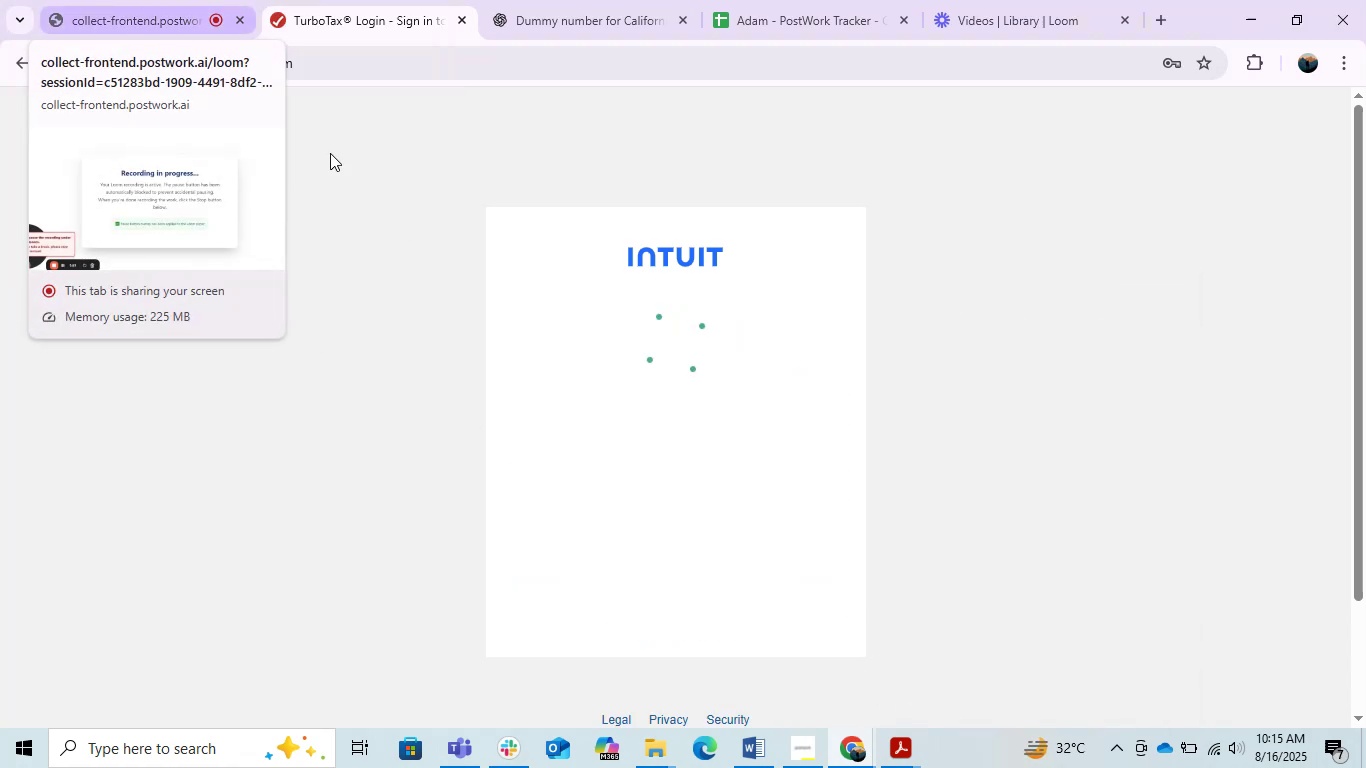 
left_click([427, 315])
 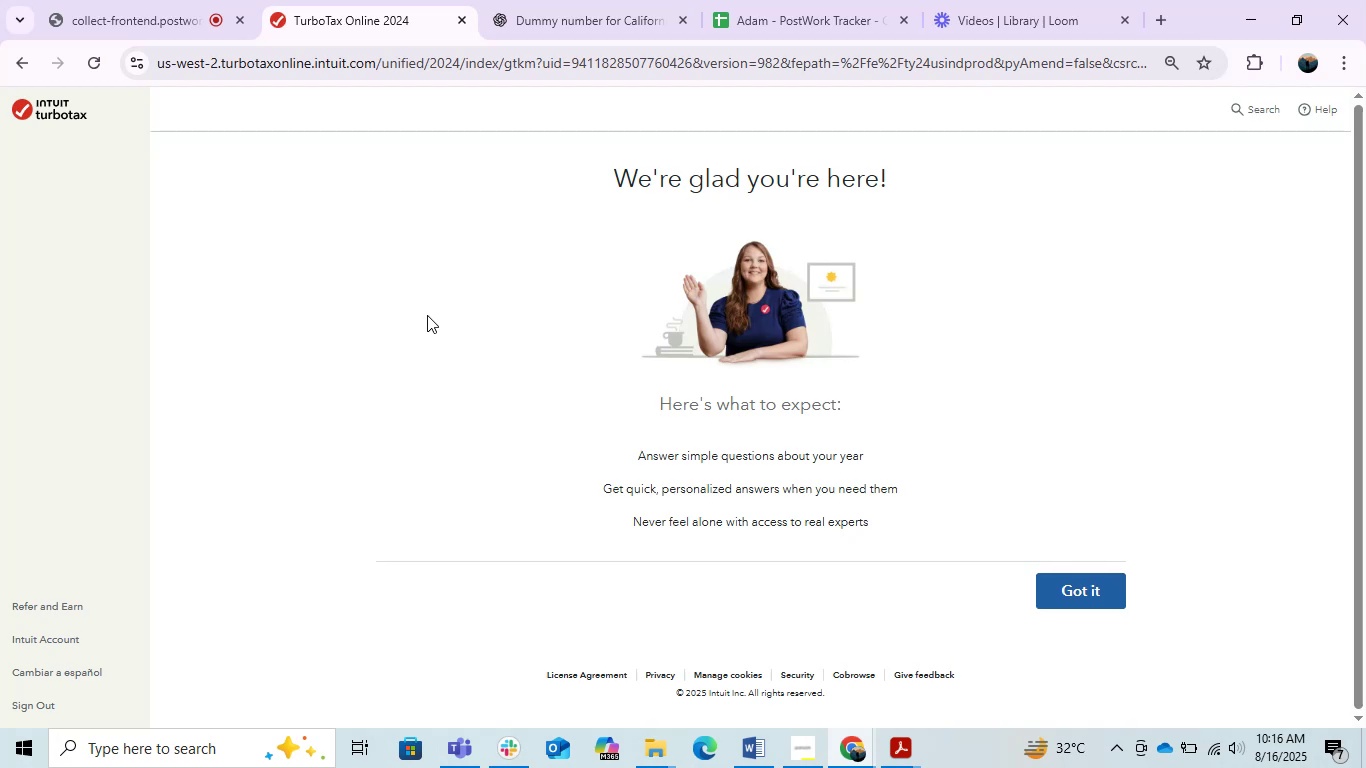 
wait(29.06)
 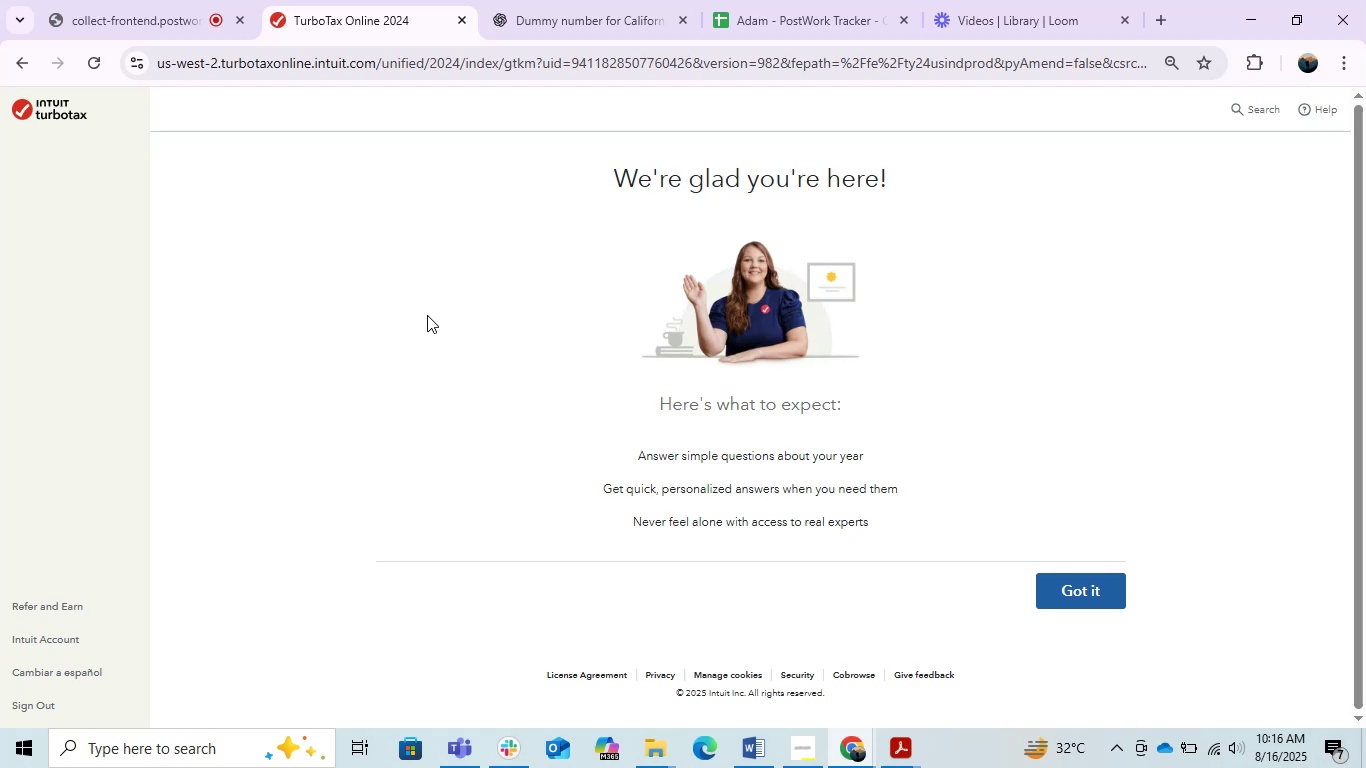 
left_click([1081, 597])
 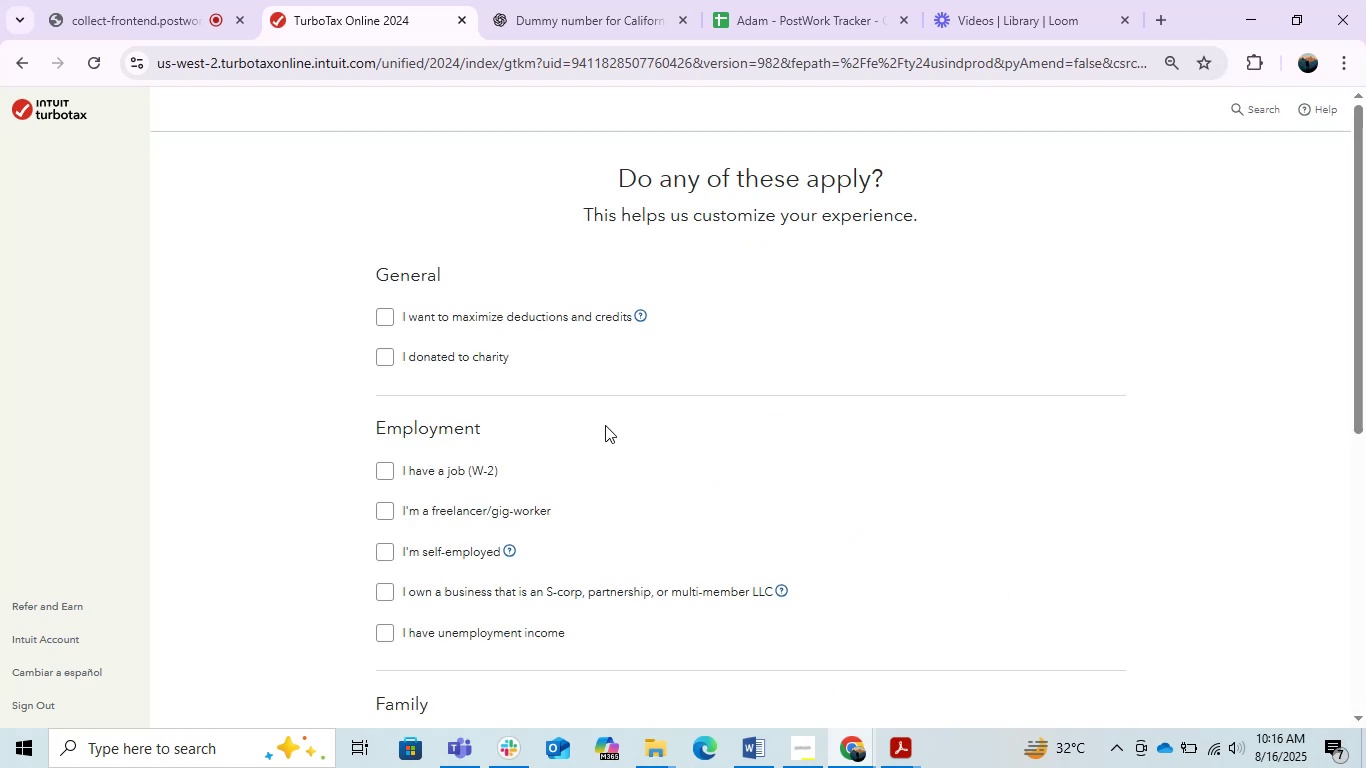 
scroll: coordinate [605, 425], scroll_direction: down, amount: 1.0
 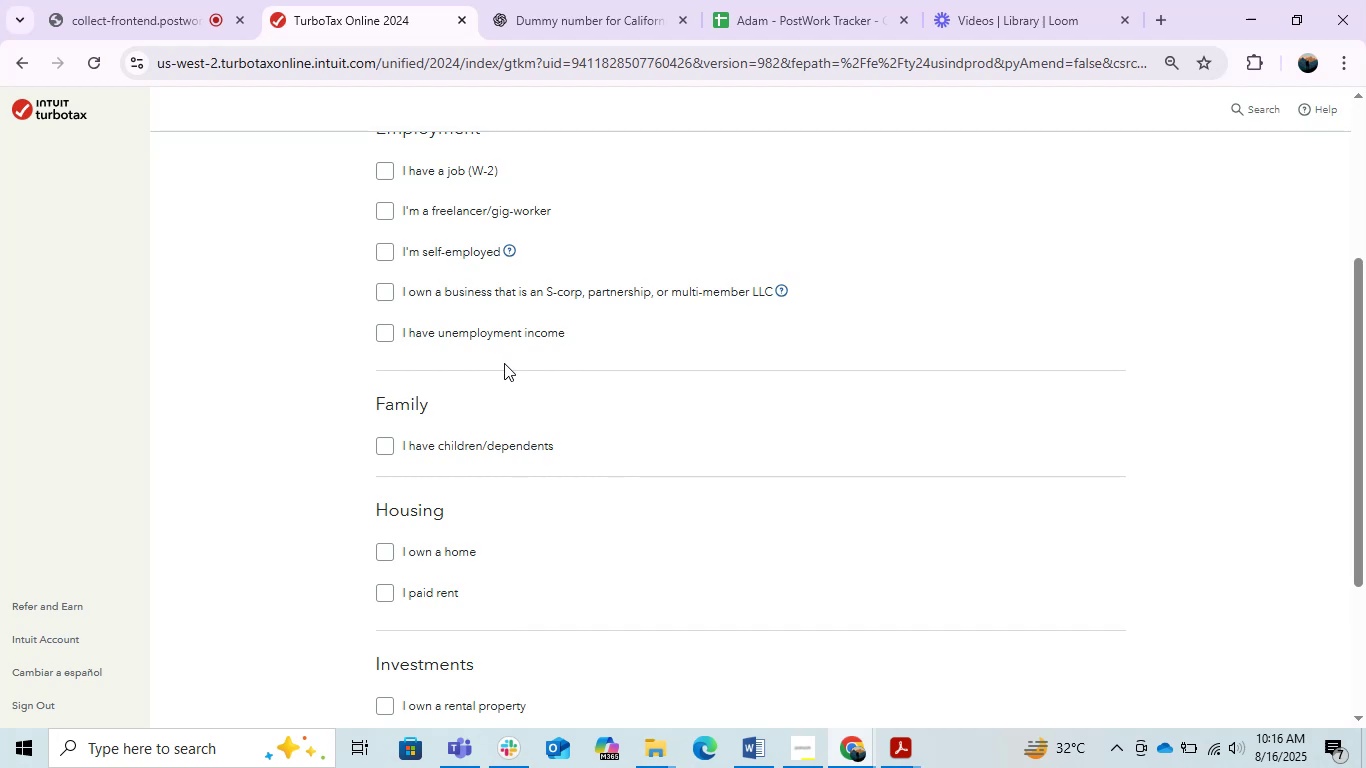 
wait(19.68)
 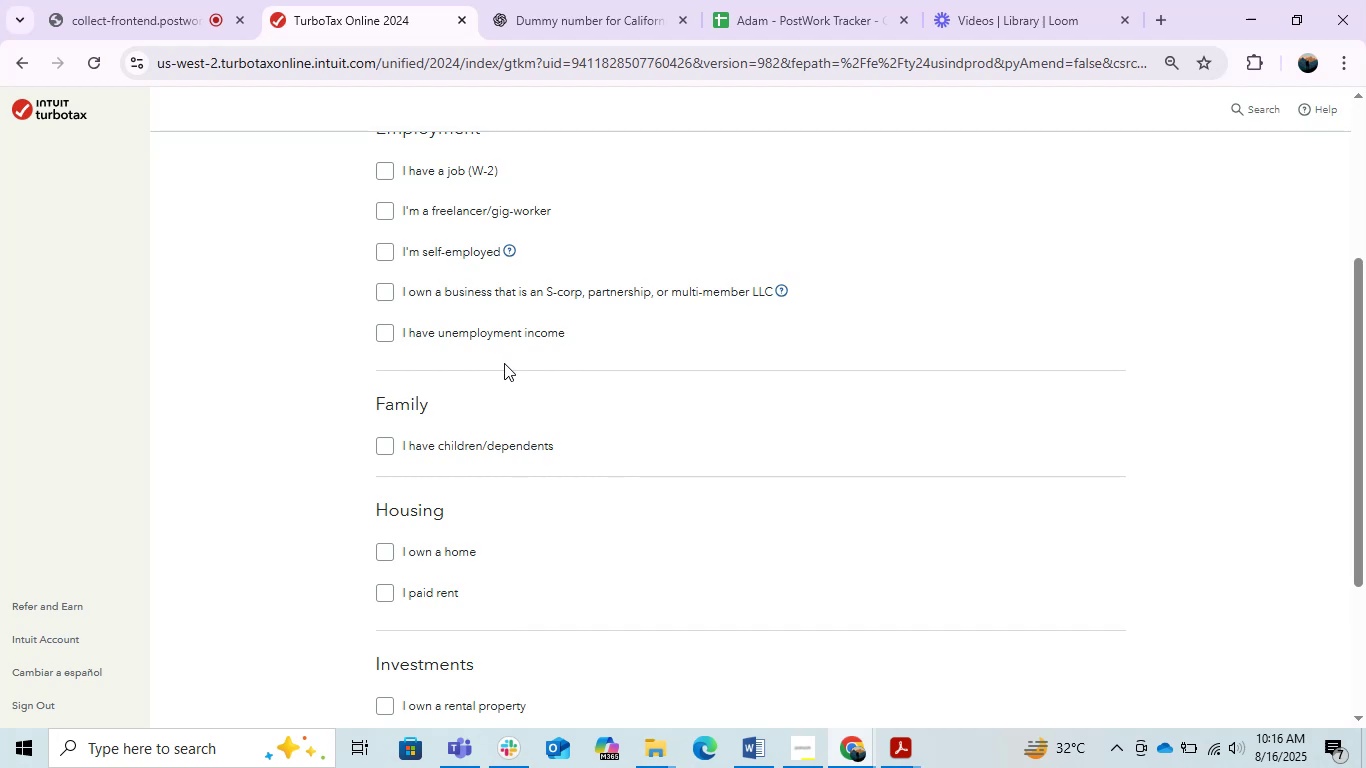 
scroll: coordinate [497, 350], scroll_direction: up, amount: 2.0
 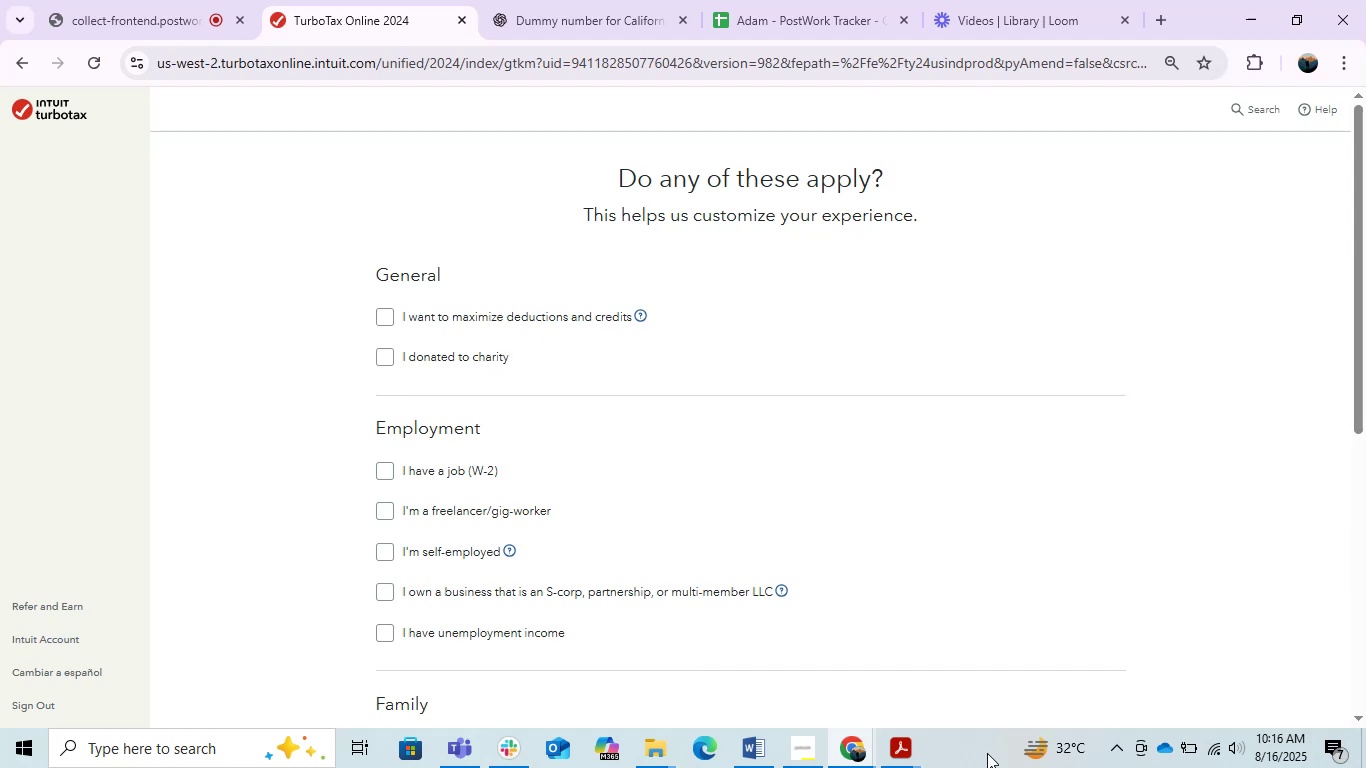 
left_click([647, 739])
 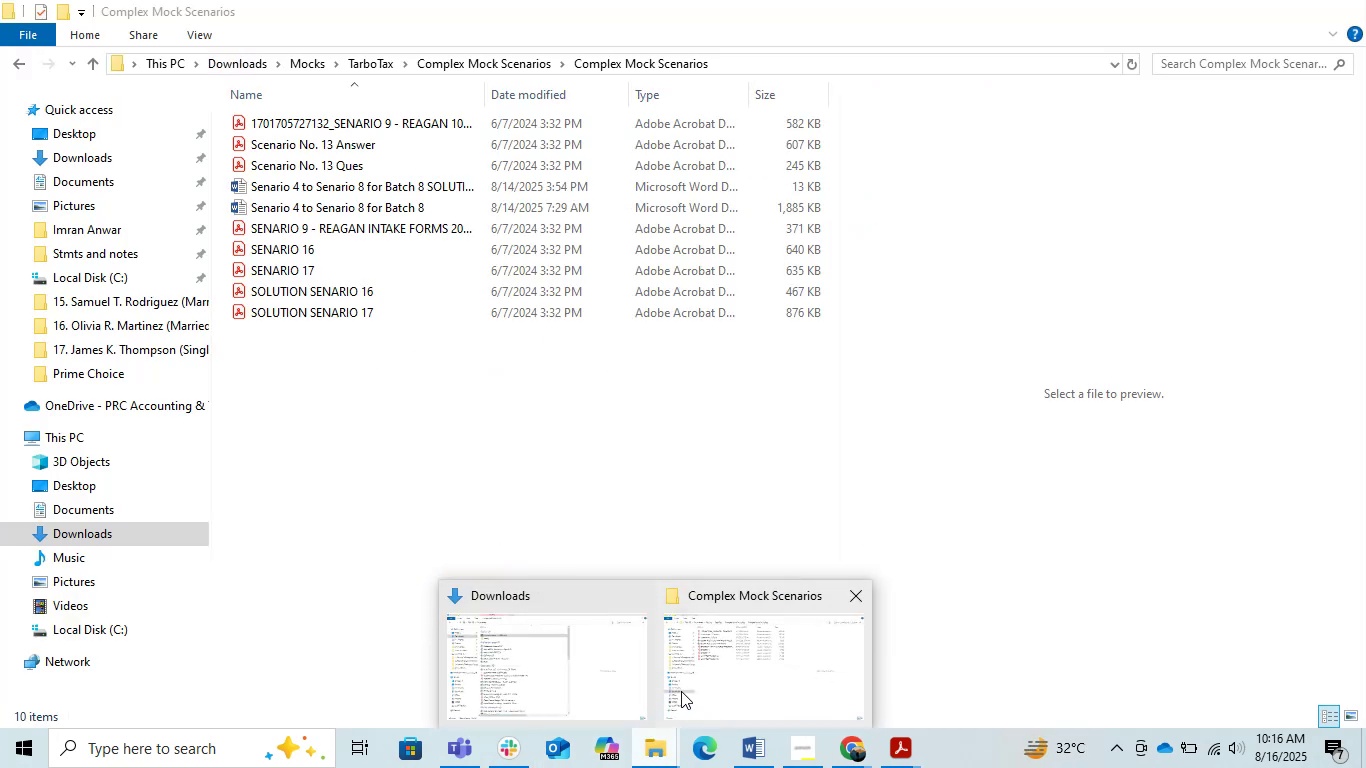 
left_click([752, 688])
 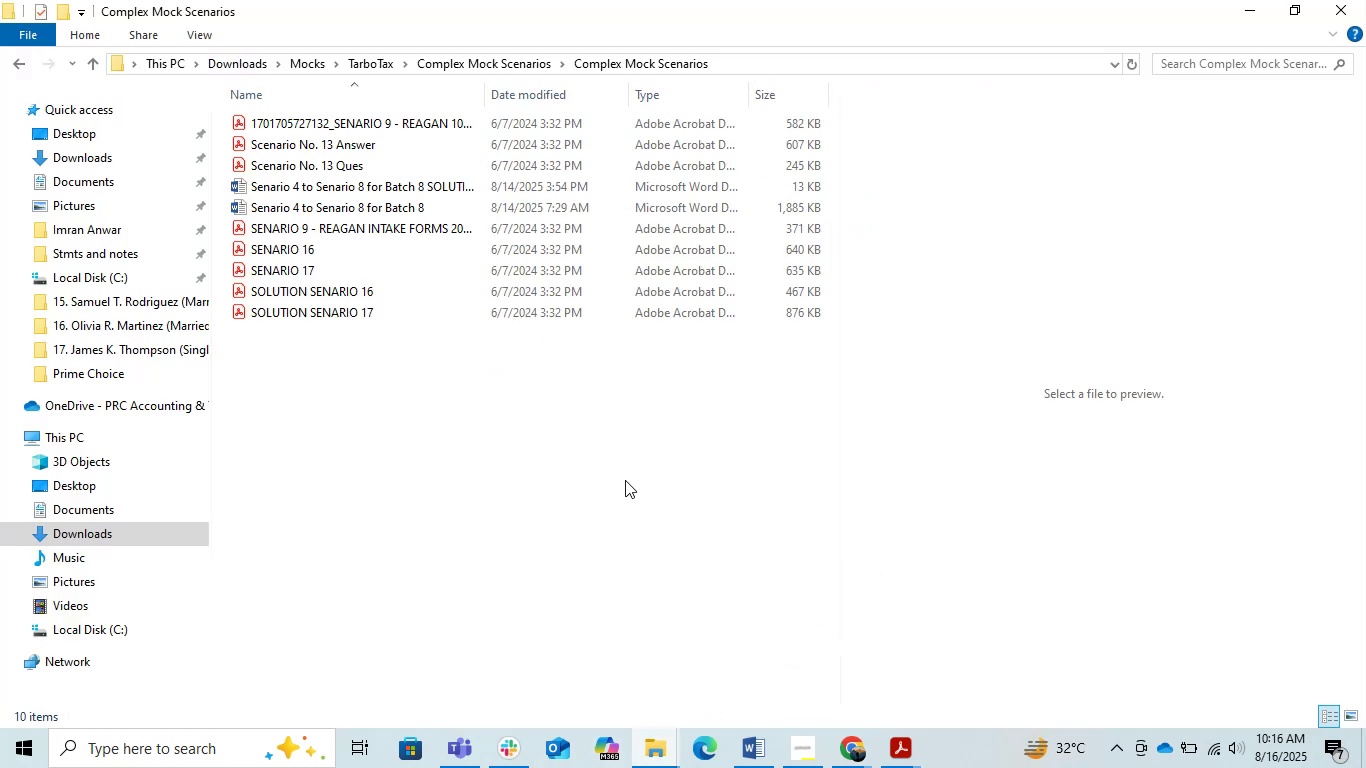 
double_click([624, 478])
 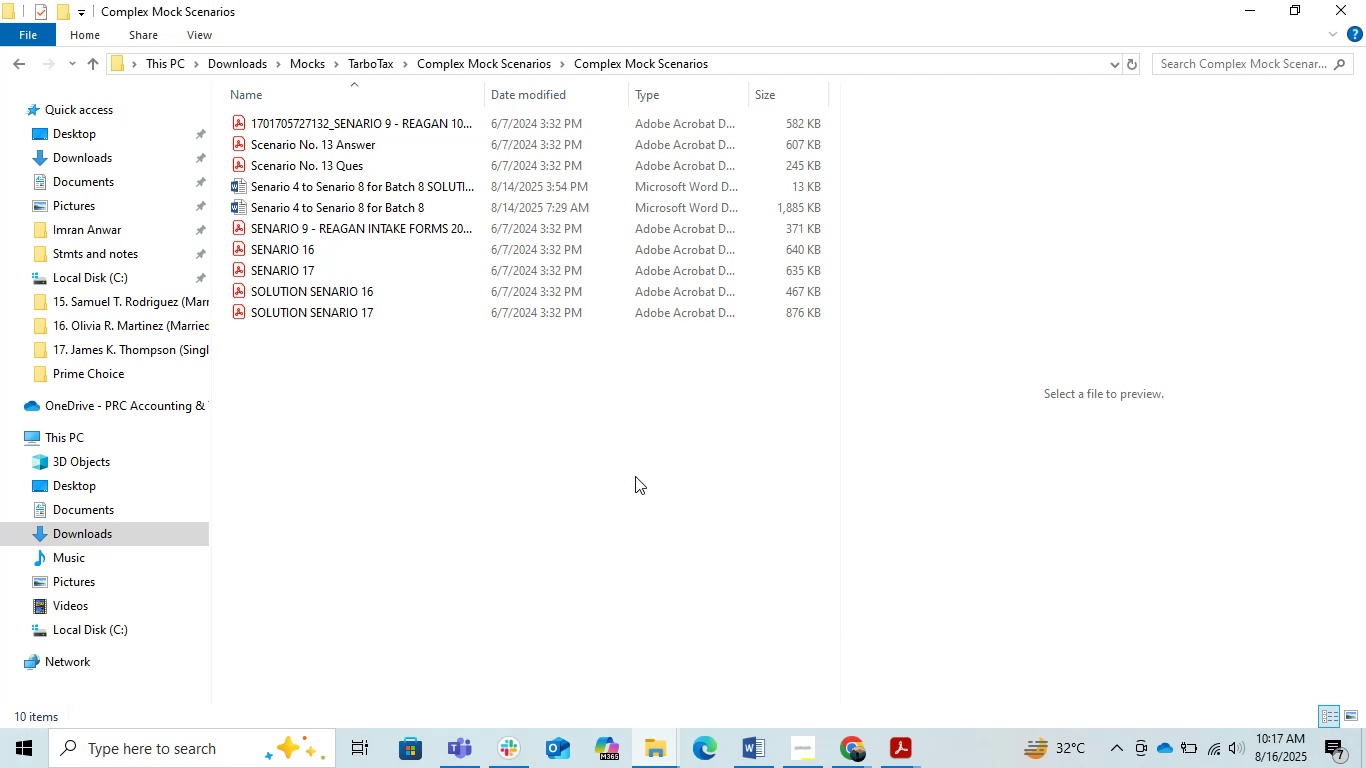 
wait(10.9)
 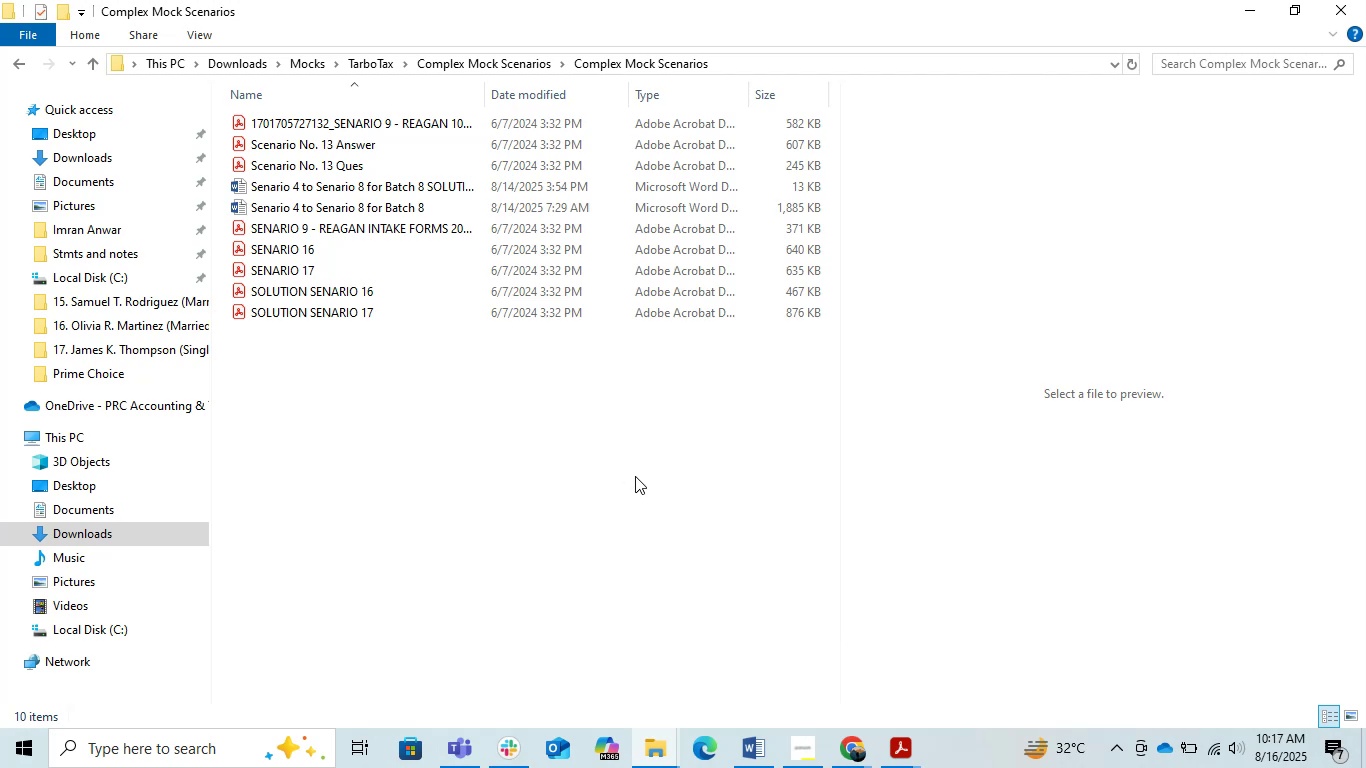 
left_click([350, 295])
 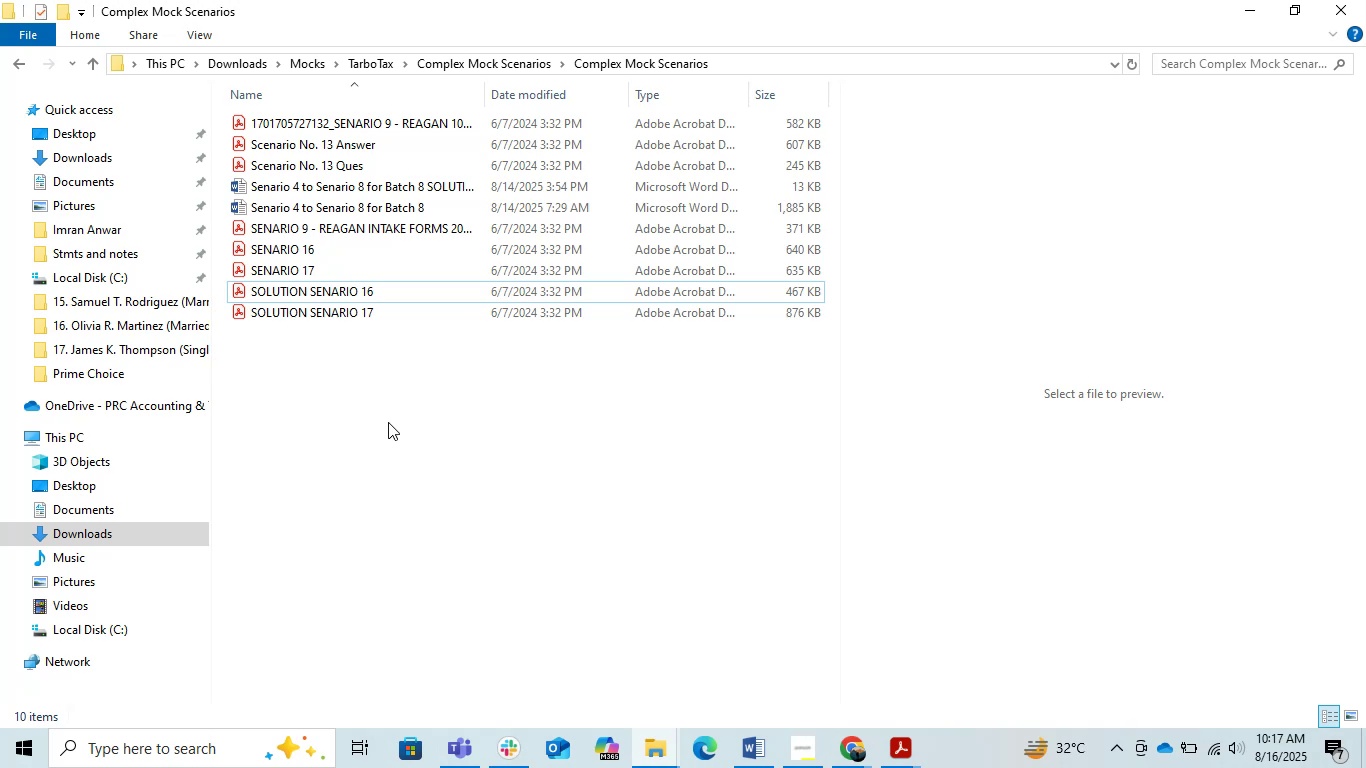 
wait(14.93)
 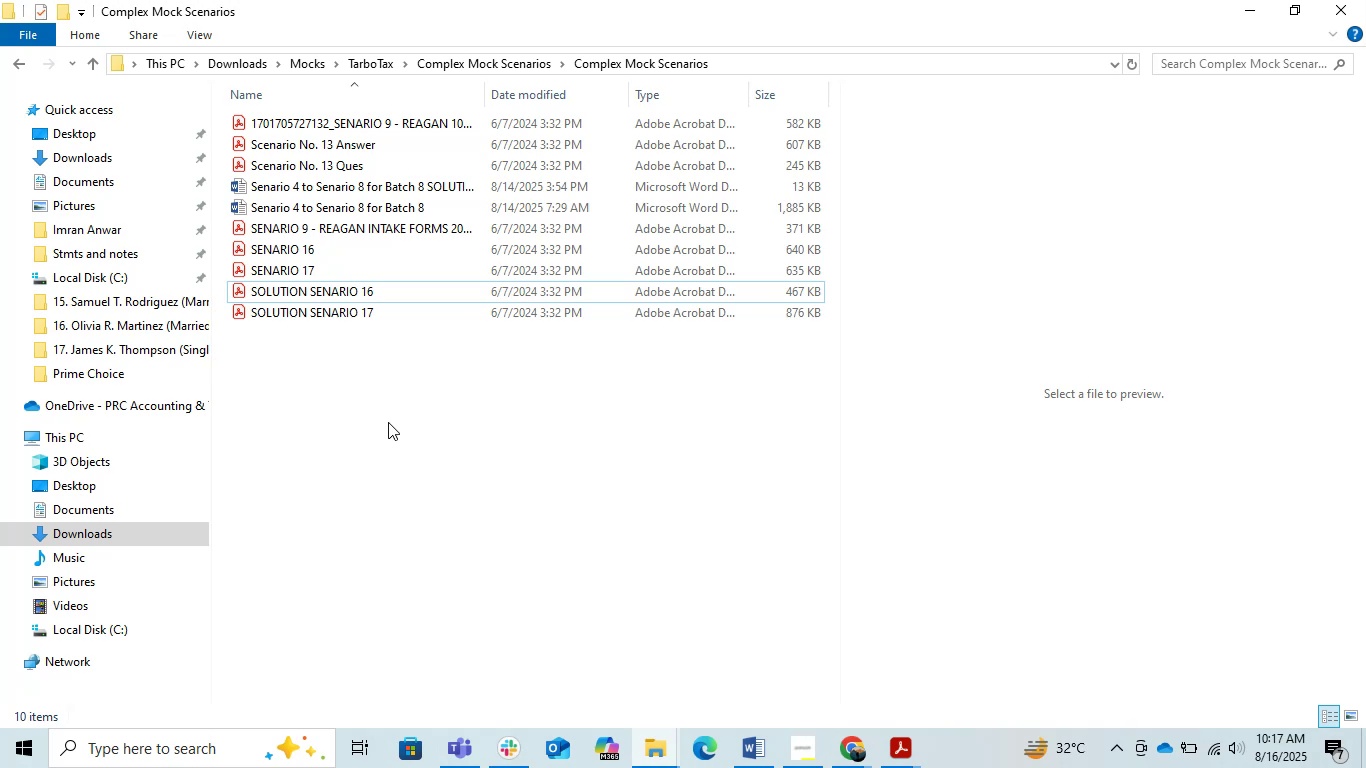 
left_click([375, 211])
 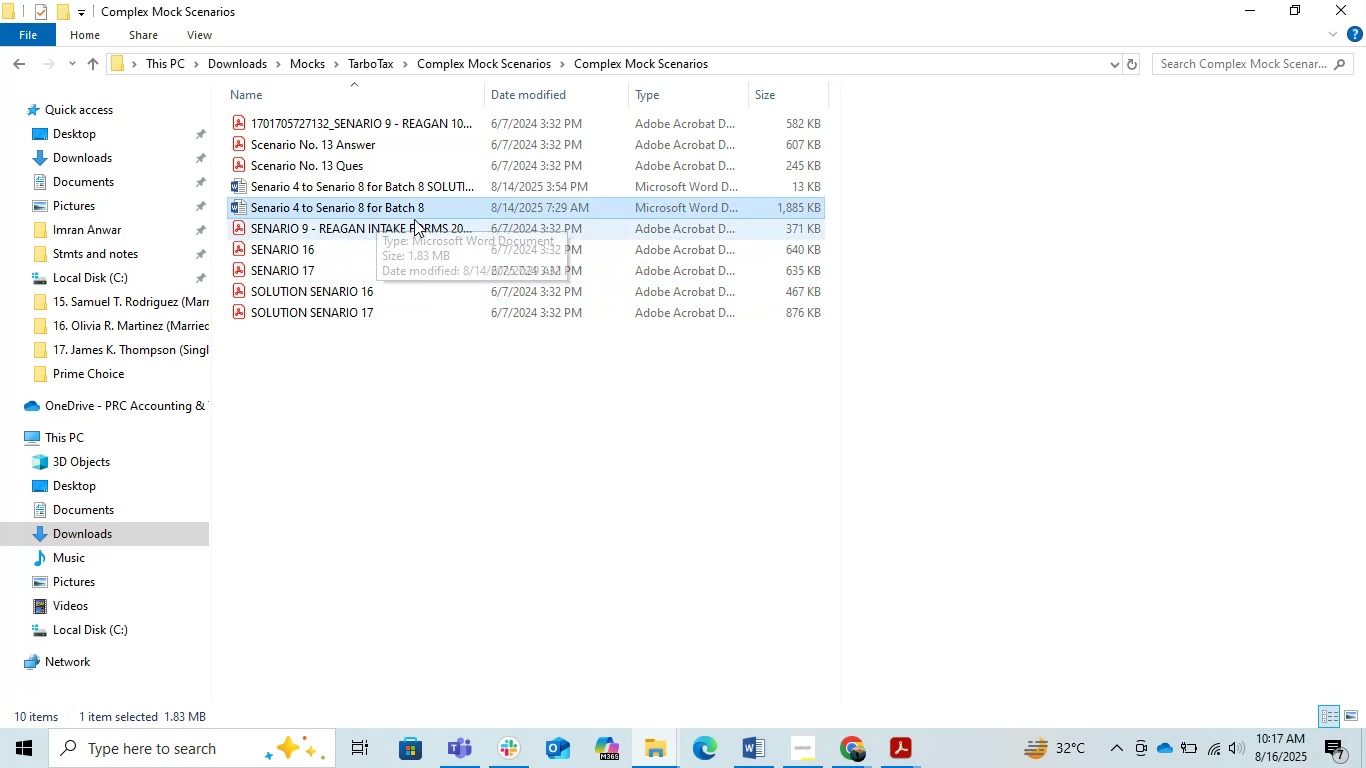 
double_click([397, 207])
 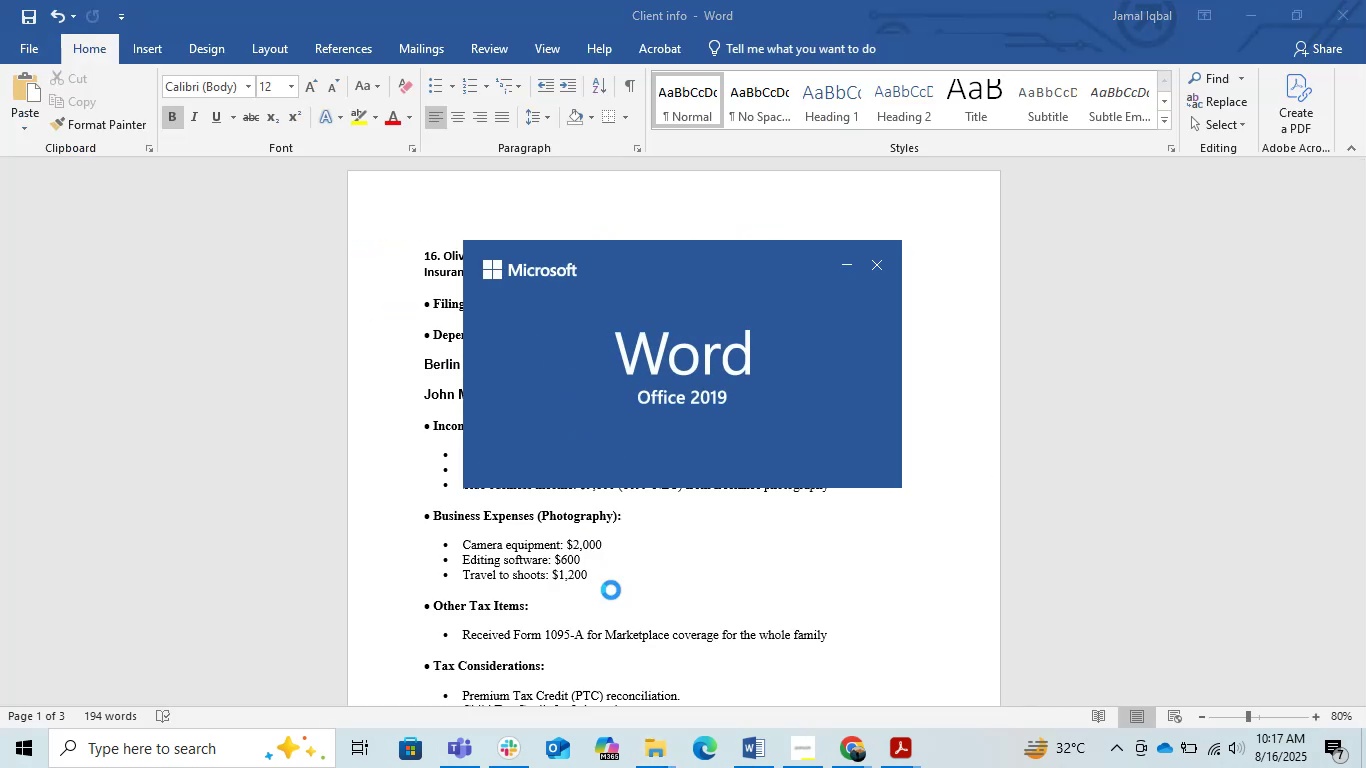 
scroll: coordinate [525, 464], scroll_direction: down, amount: 2.0
 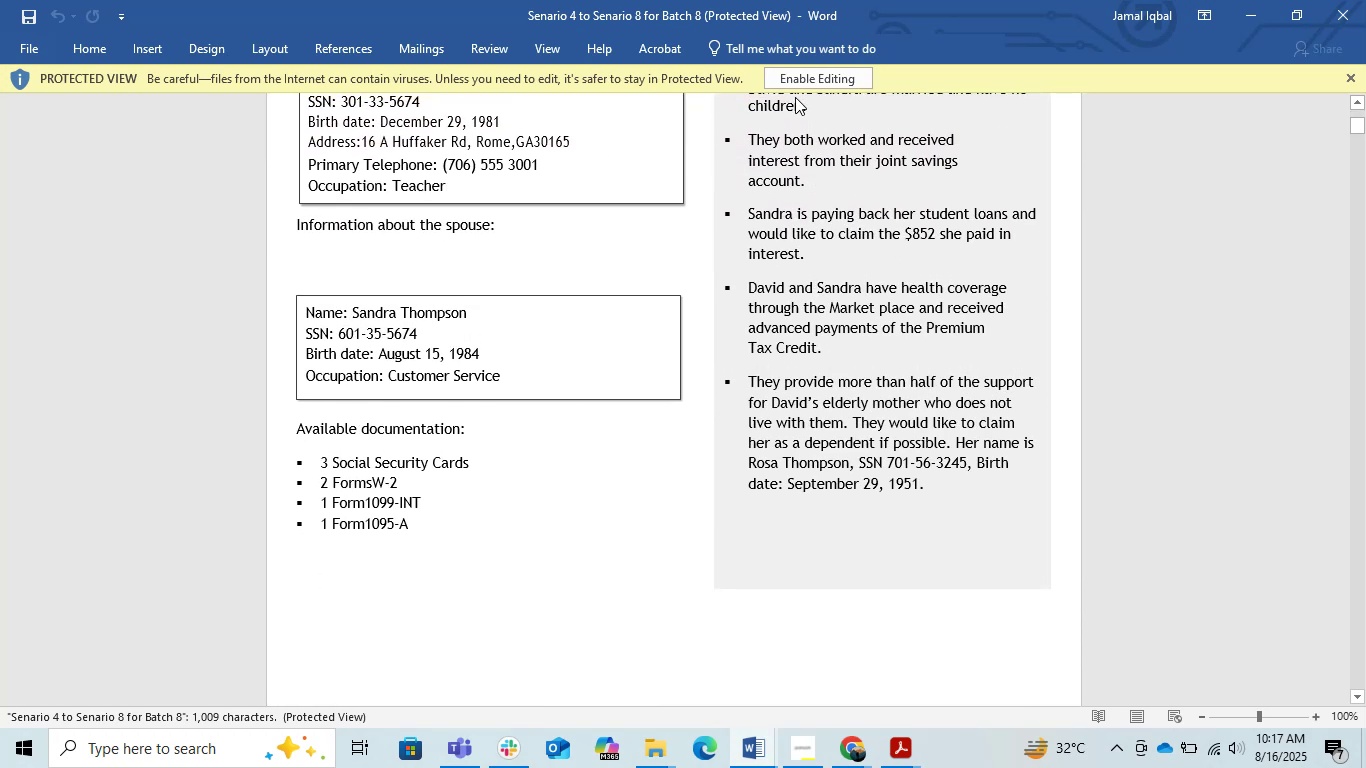 
left_click([802, 68])
 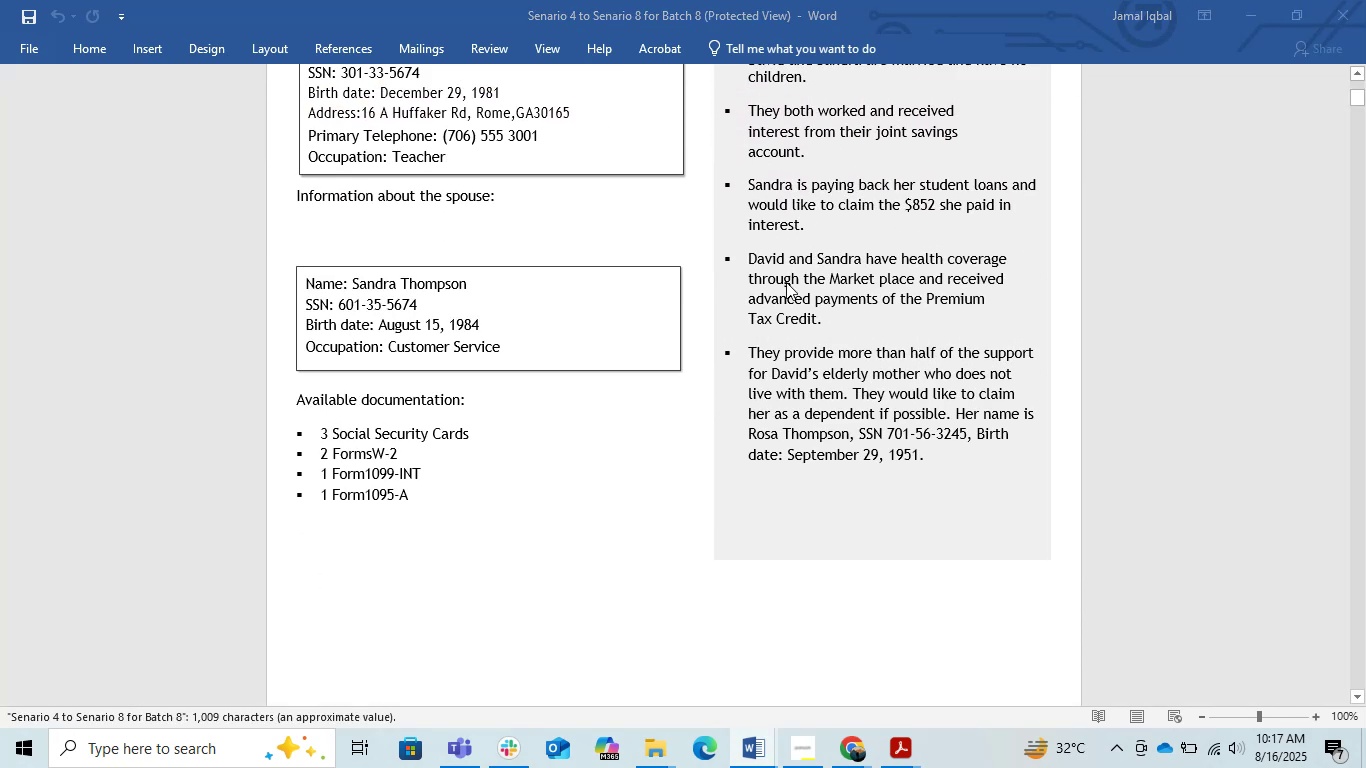 
scroll: coordinate [605, 510], scroll_direction: up, amount: 3.0
 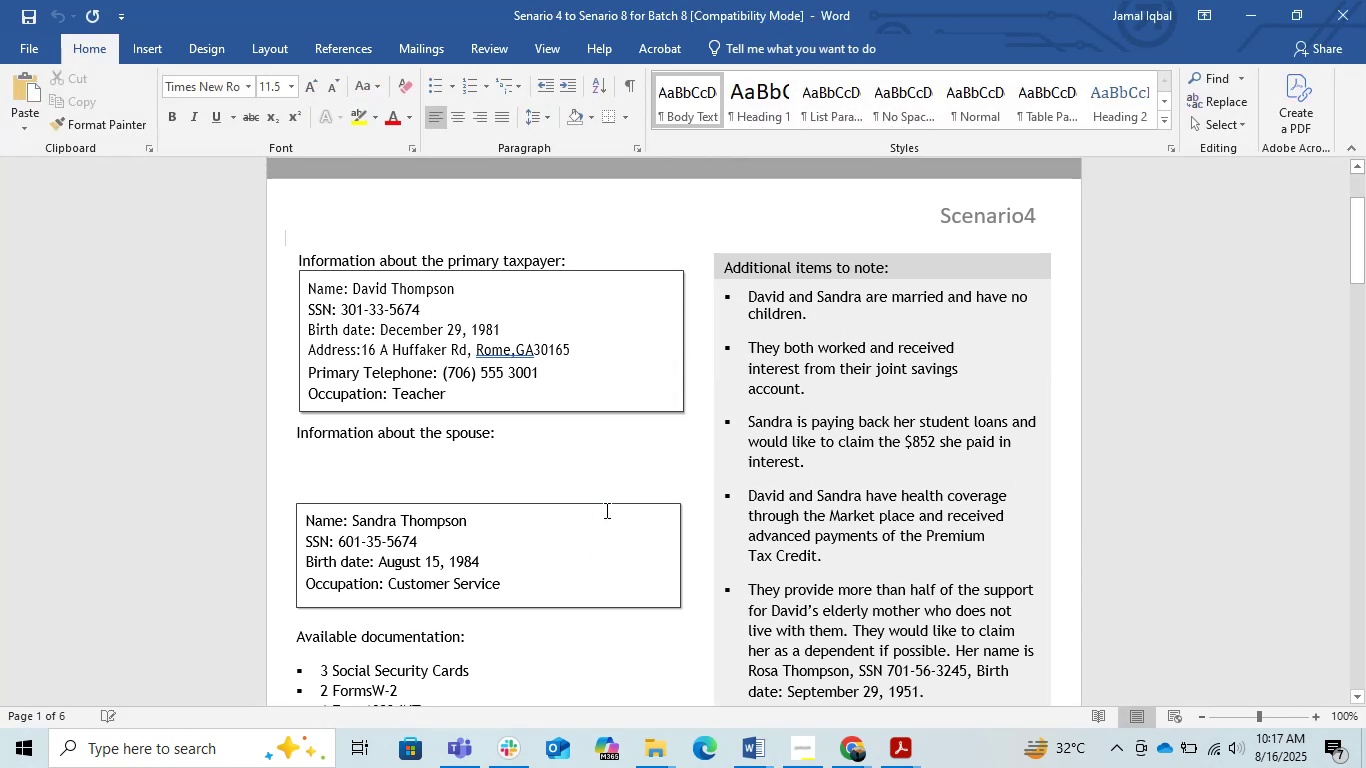 
scroll: coordinate [605, 497], scroll_direction: down, amount: 65.0
 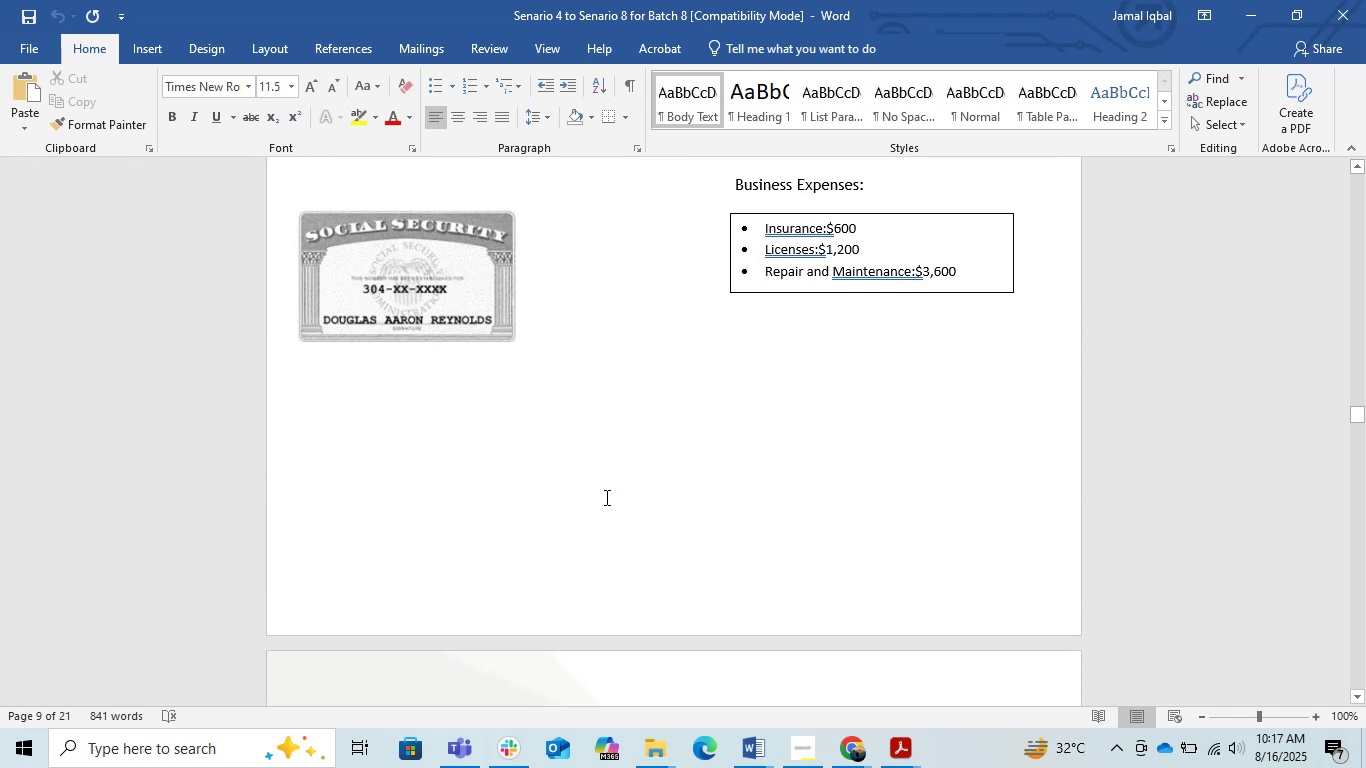 
middle_click([605, 499])
 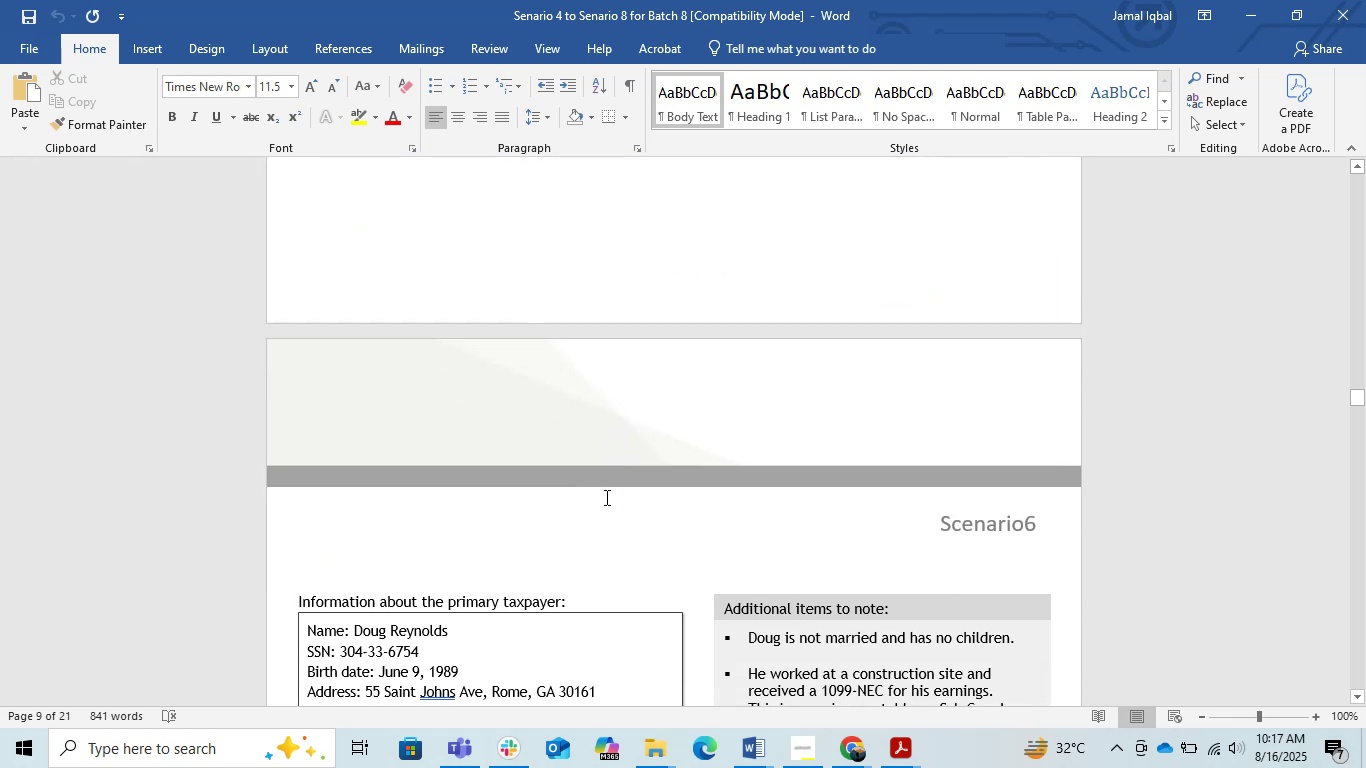 
middle_click([605, 497])
 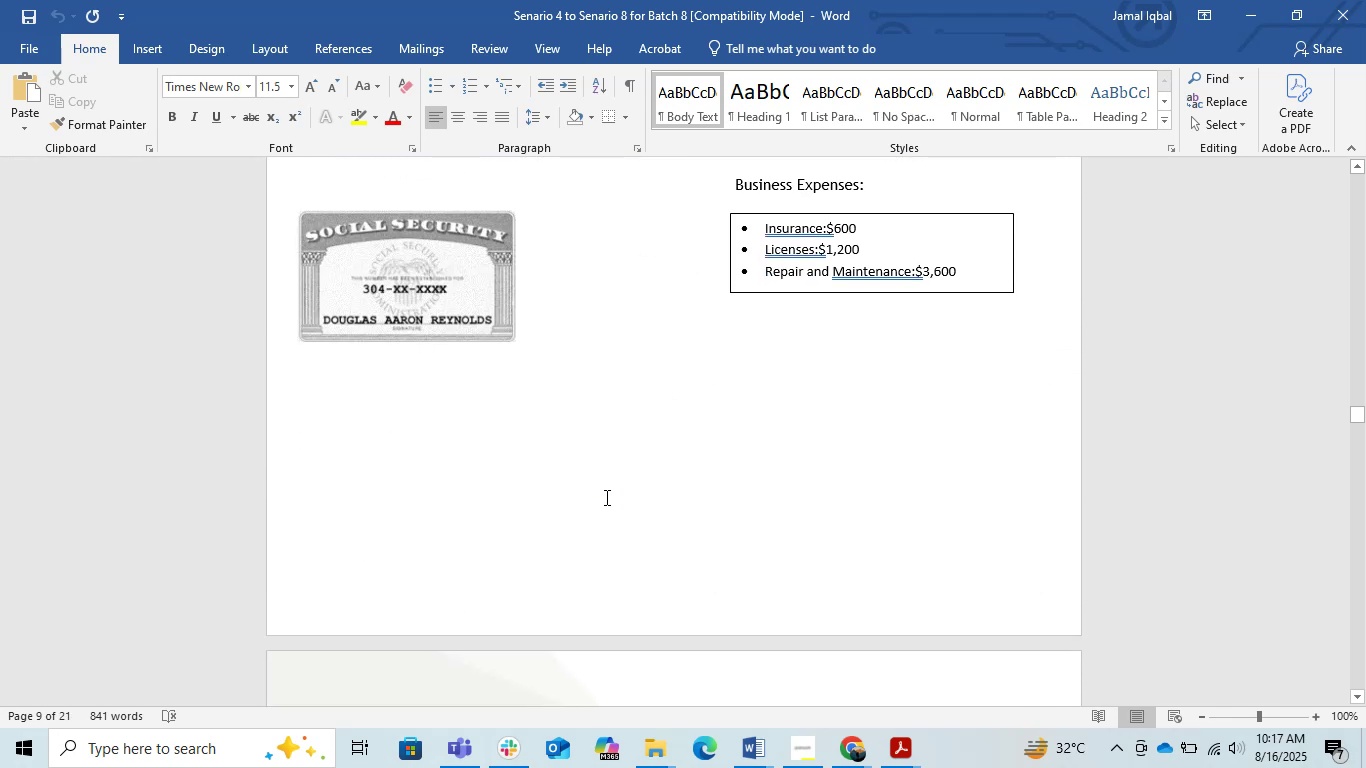 
scroll: coordinate [605, 497], scroll_direction: up, amount: 5.0
 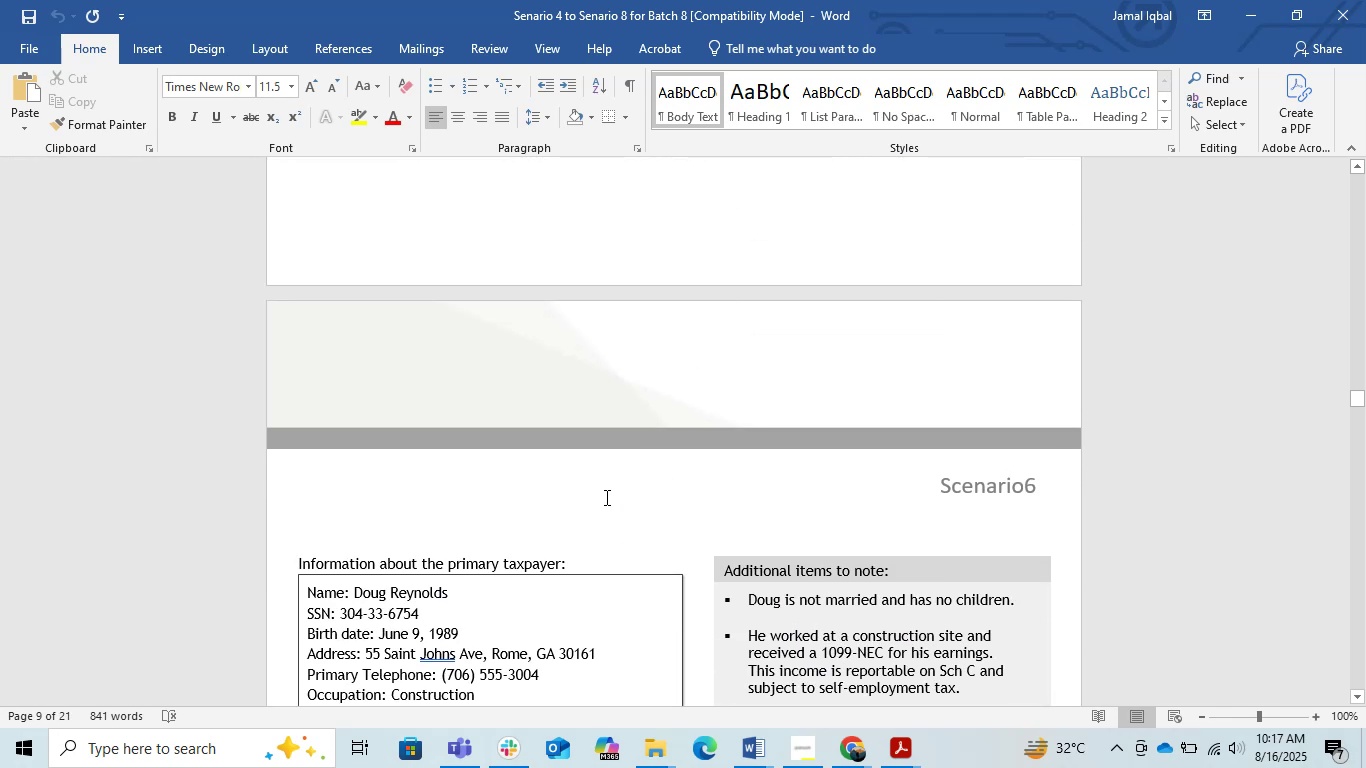 
scroll: coordinate [604, 485], scroll_direction: down, amount: 25.0
 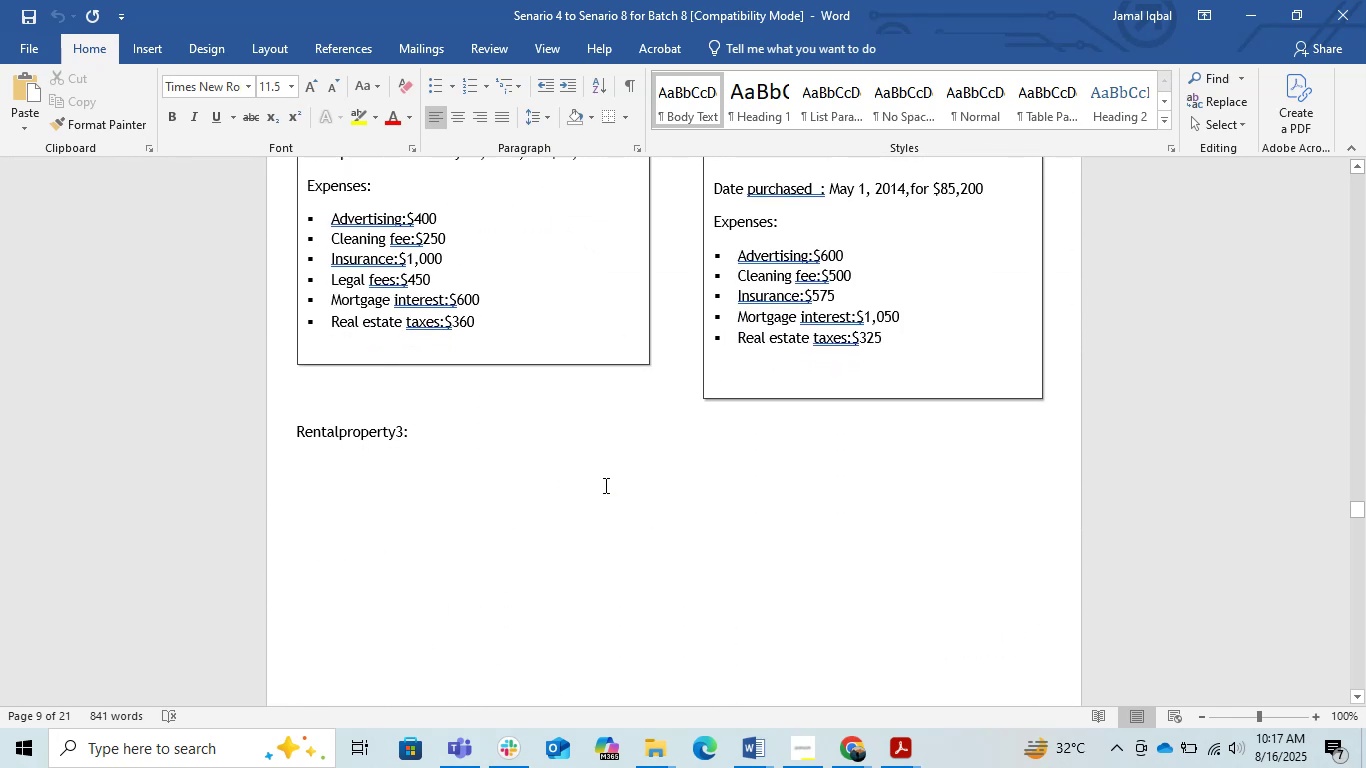 
scroll: coordinate [604, 485], scroll_direction: up, amount: 3.0
 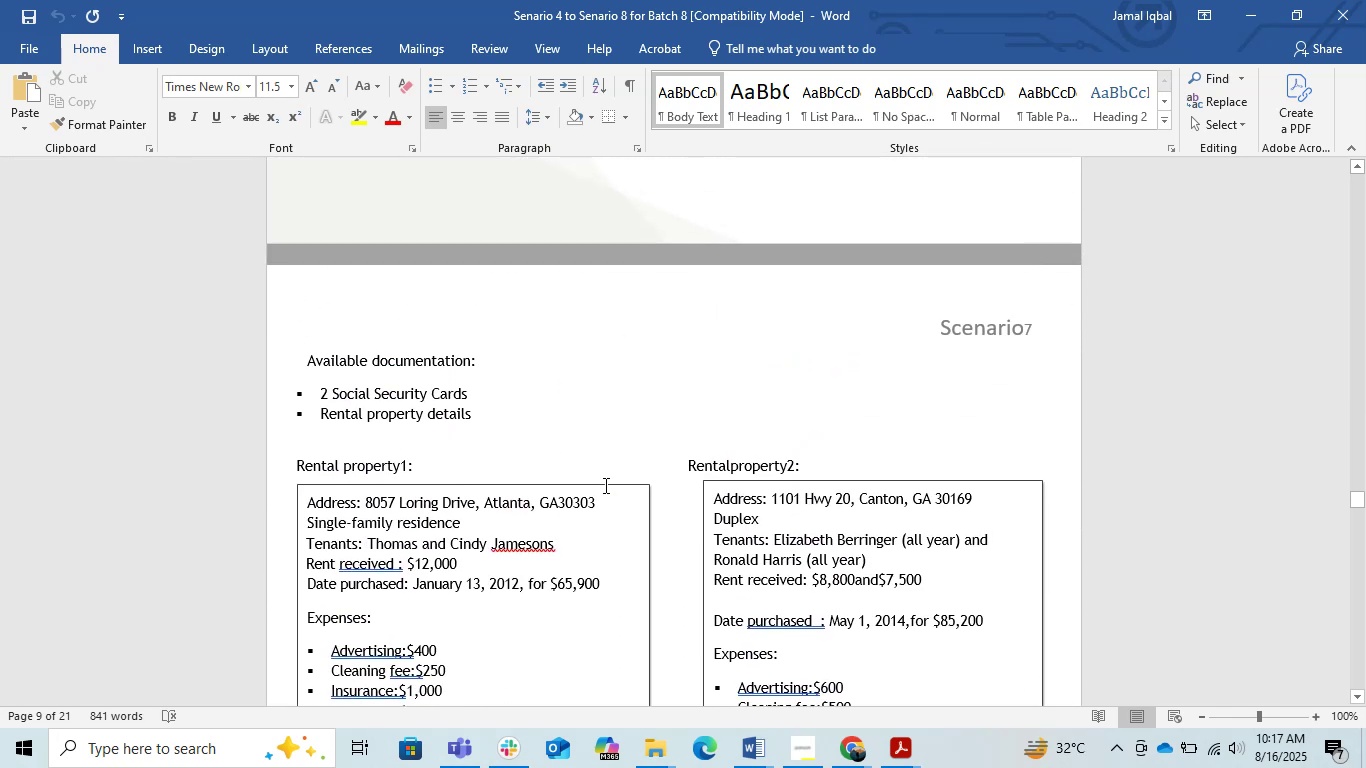 
scroll: coordinate [658, 564], scroll_direction: down, amount: 22.0
 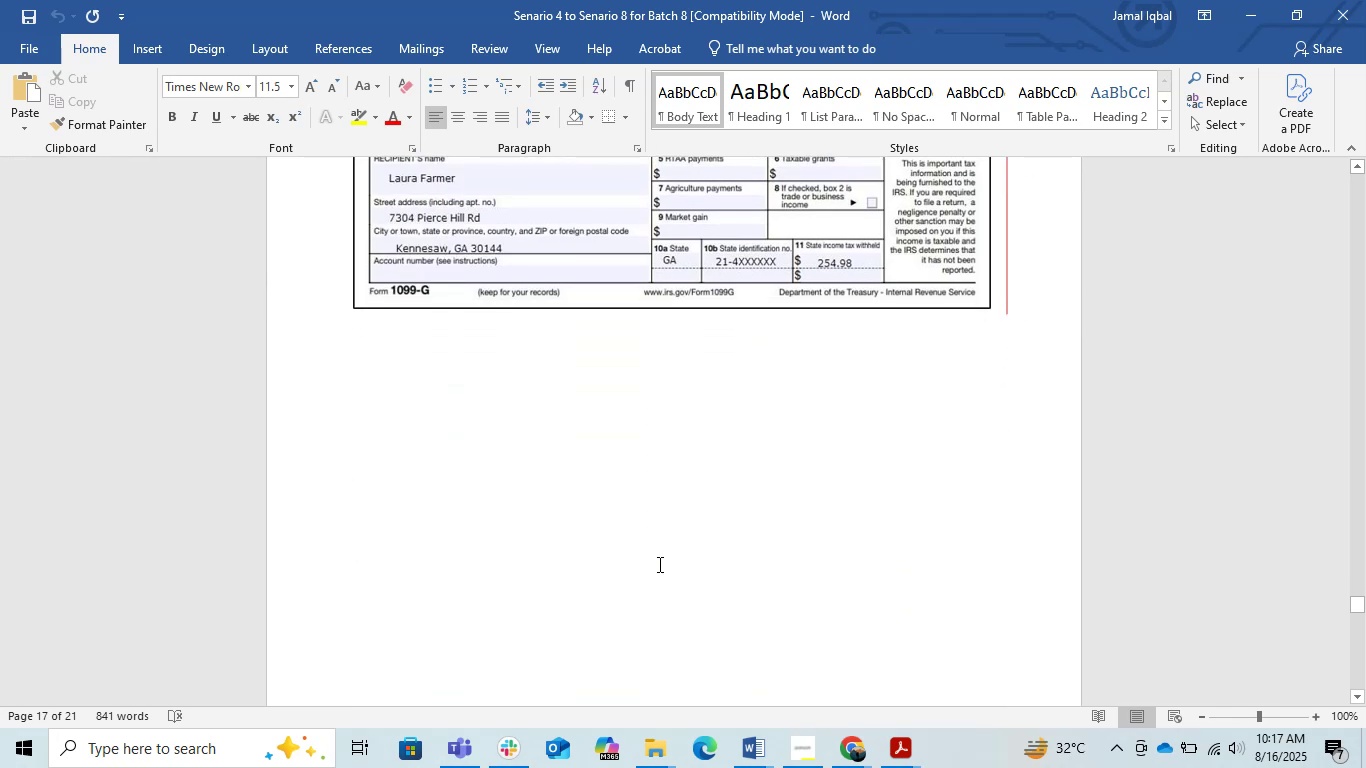 
scroll: coordinate [658, 564], scroll_direction: up, amount: 2.0
 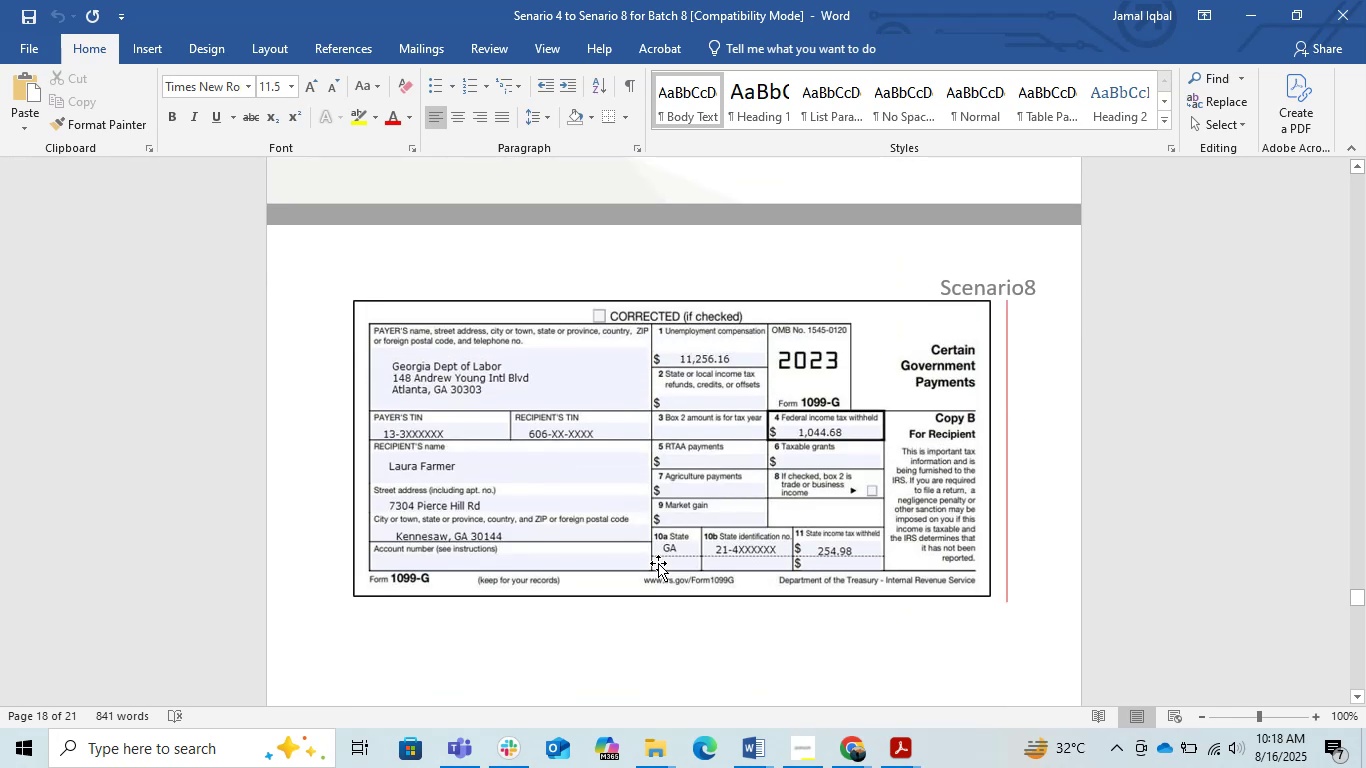 
wait(5.2)
 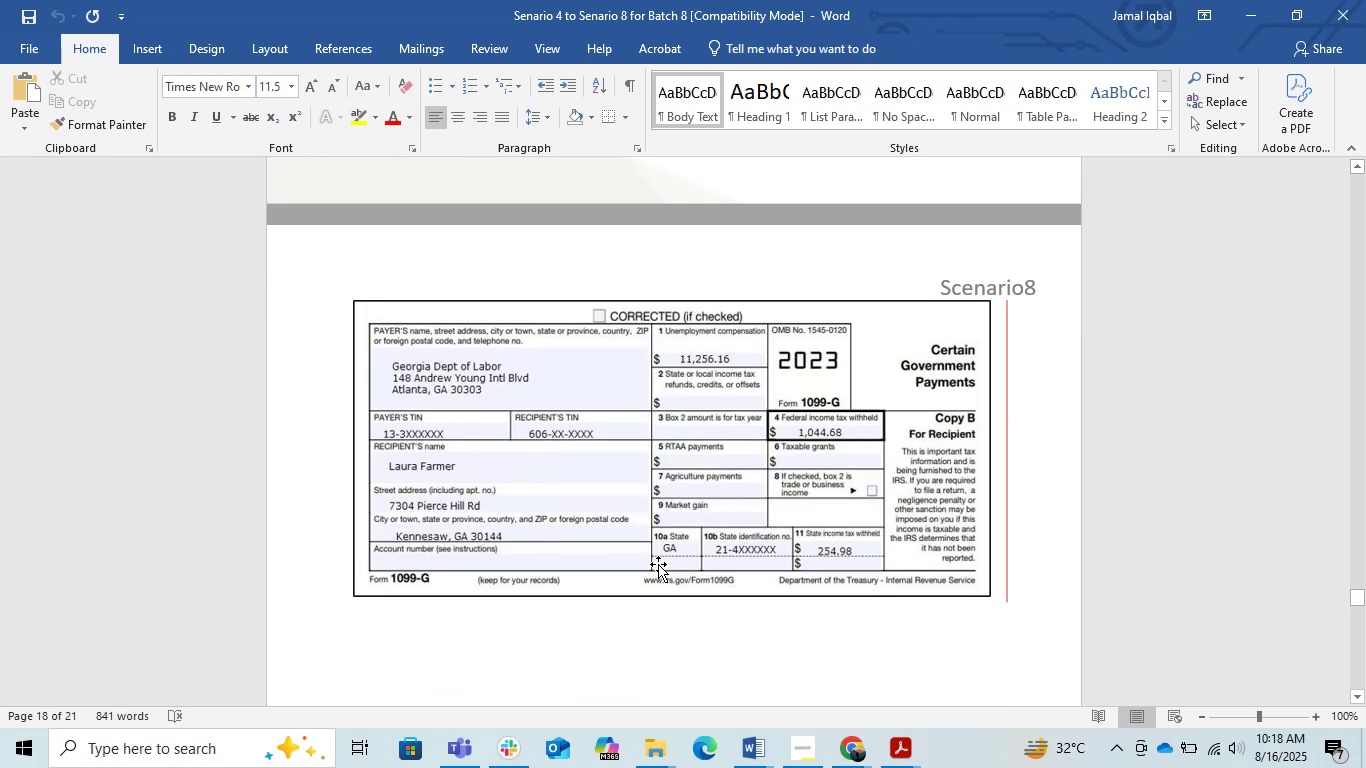 
scroll: coordinate [653, 550], scroll_direction: down, amount: 23.0
 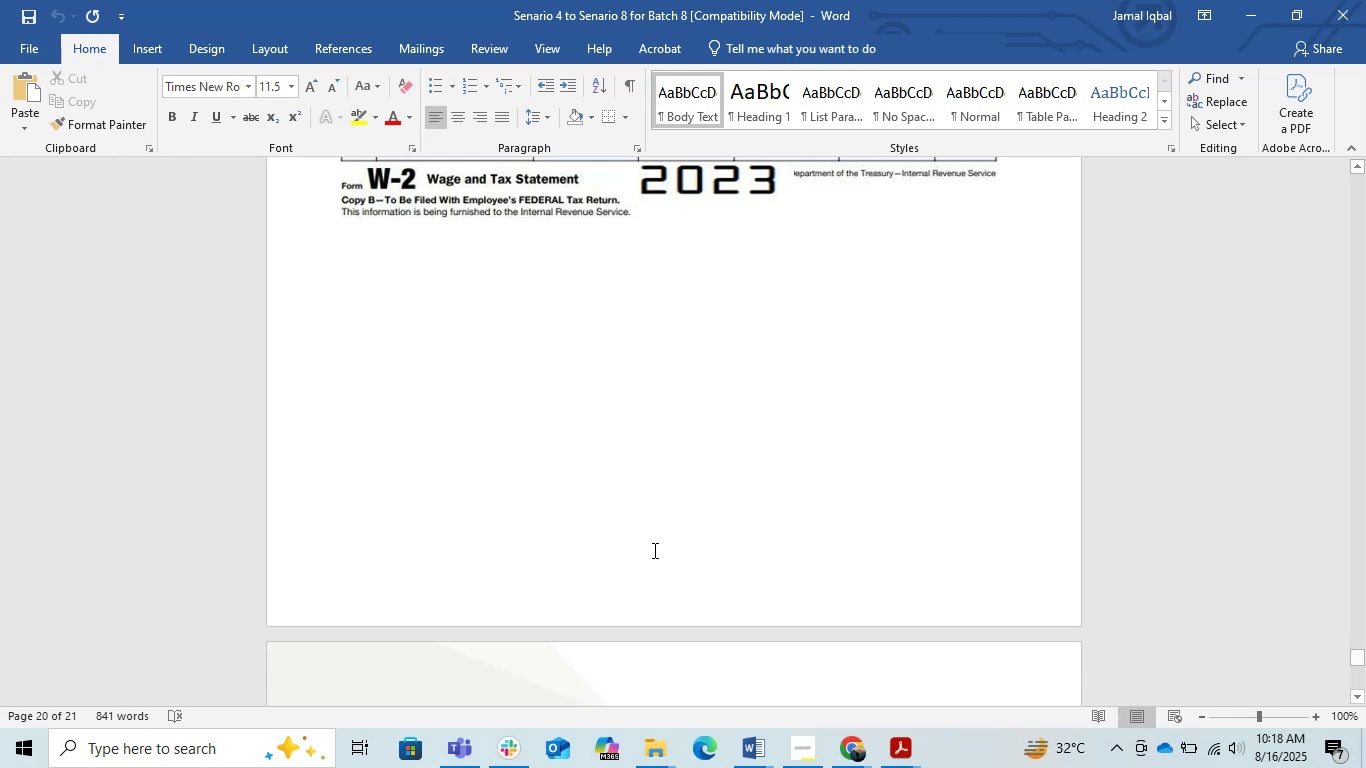 
wait(10.17)
 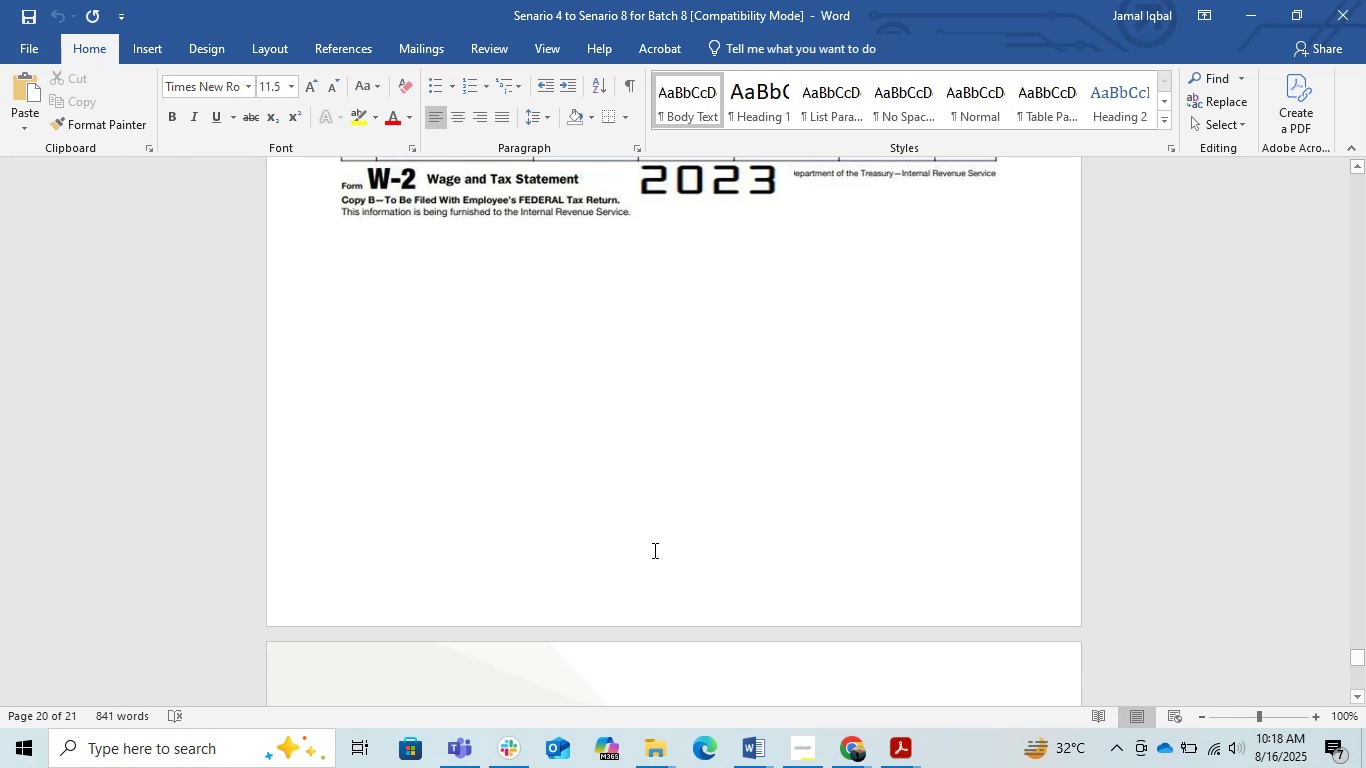 
scroll: coordinate [652, 550], scroll_direction: up, amount: 29.0
 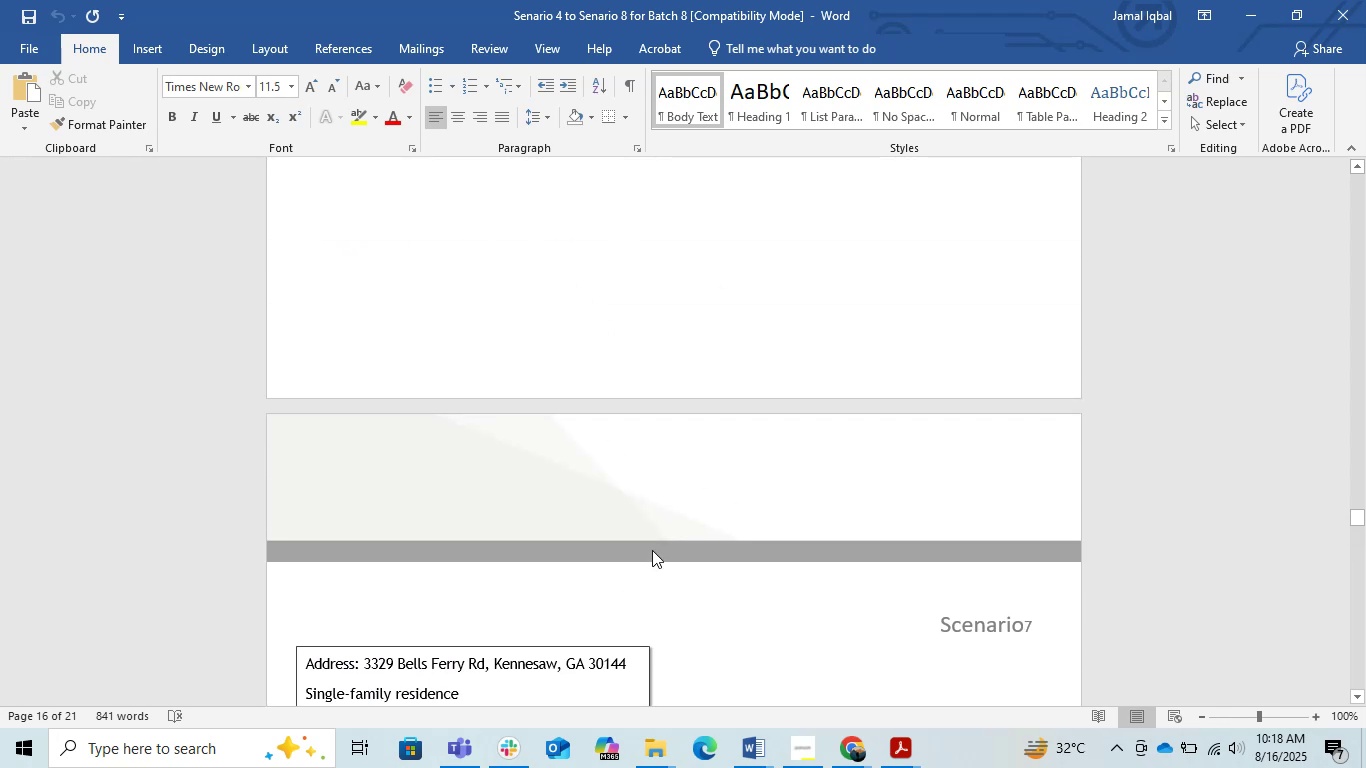 
scroll: coordinate [652, 550], scroll_direction: down, amount: 11.0
 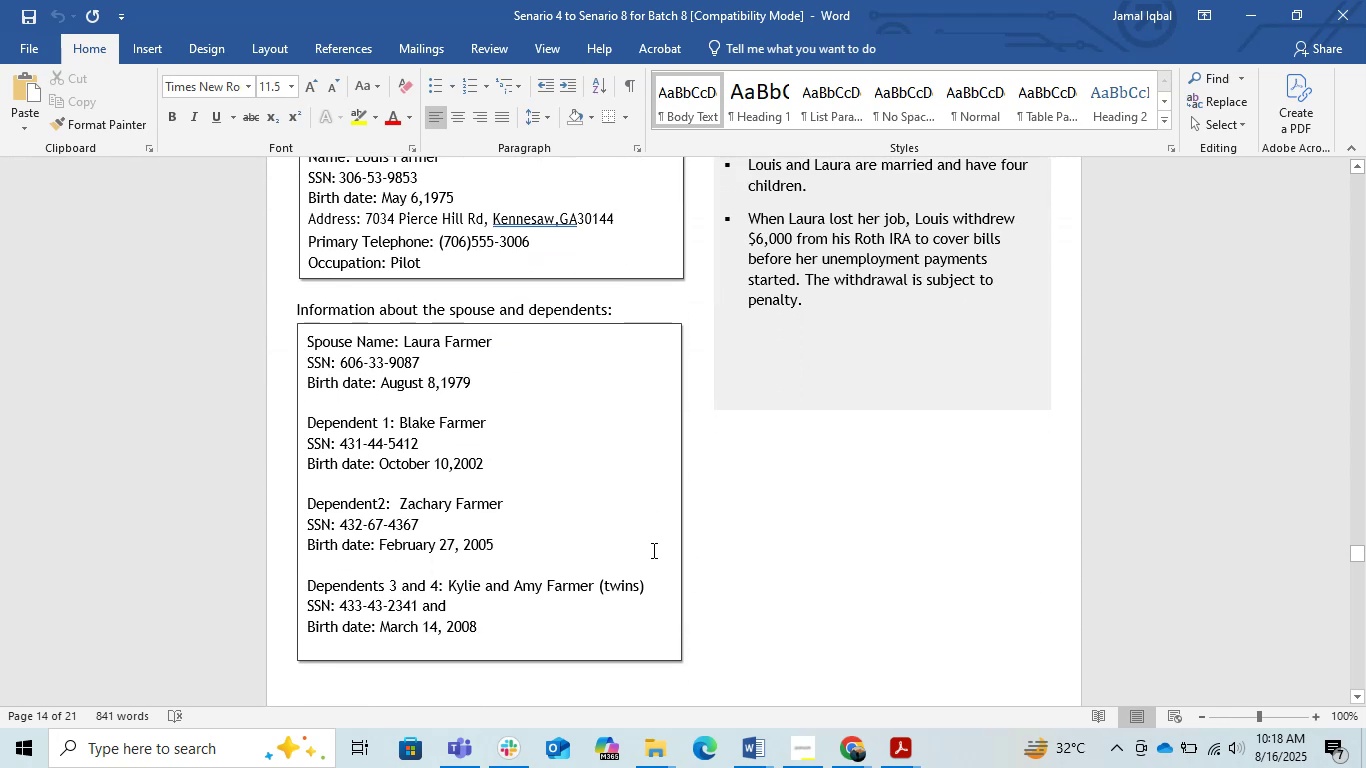 
scroll: coordinate [652, 550], scroll_direction: up, amount: 1.0
 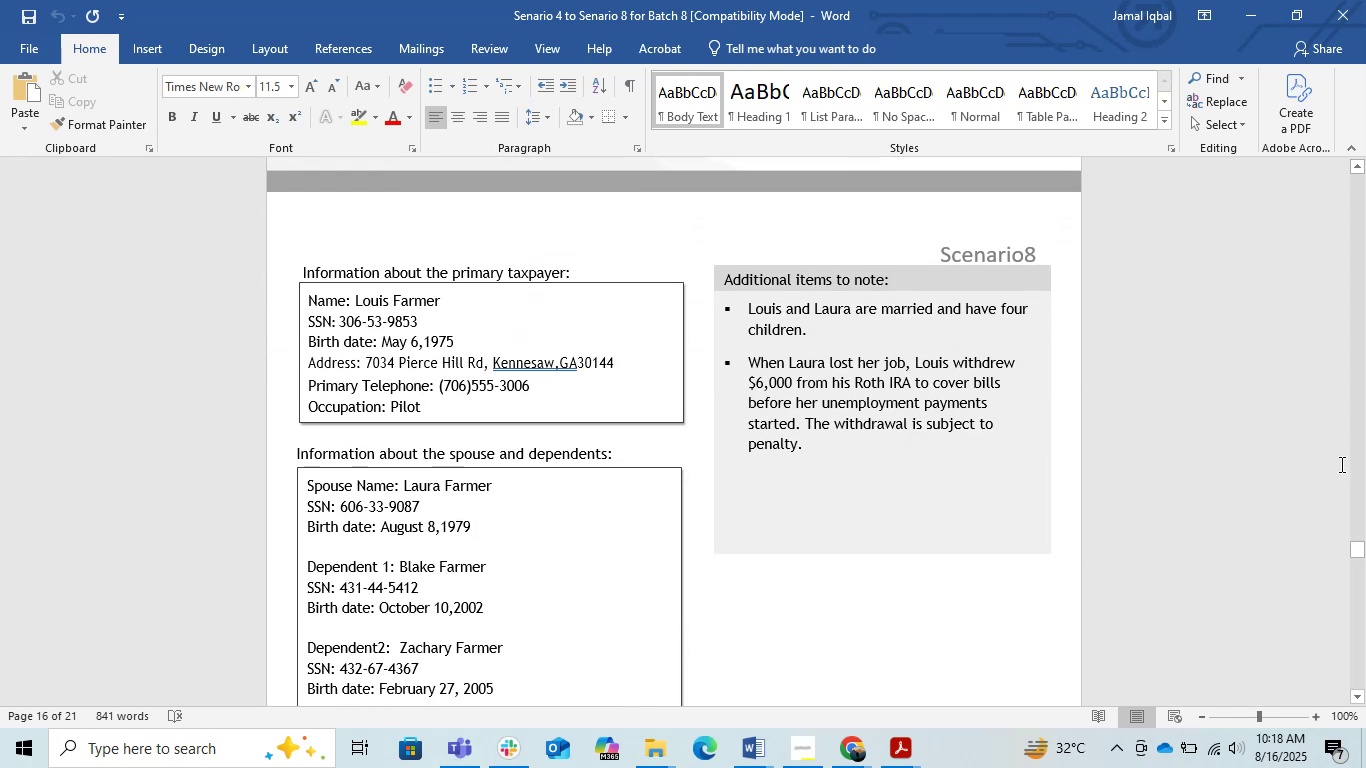 
left_click_drag(start_coordinate=[1173, 518], to_coordinate=[1168, 468])
 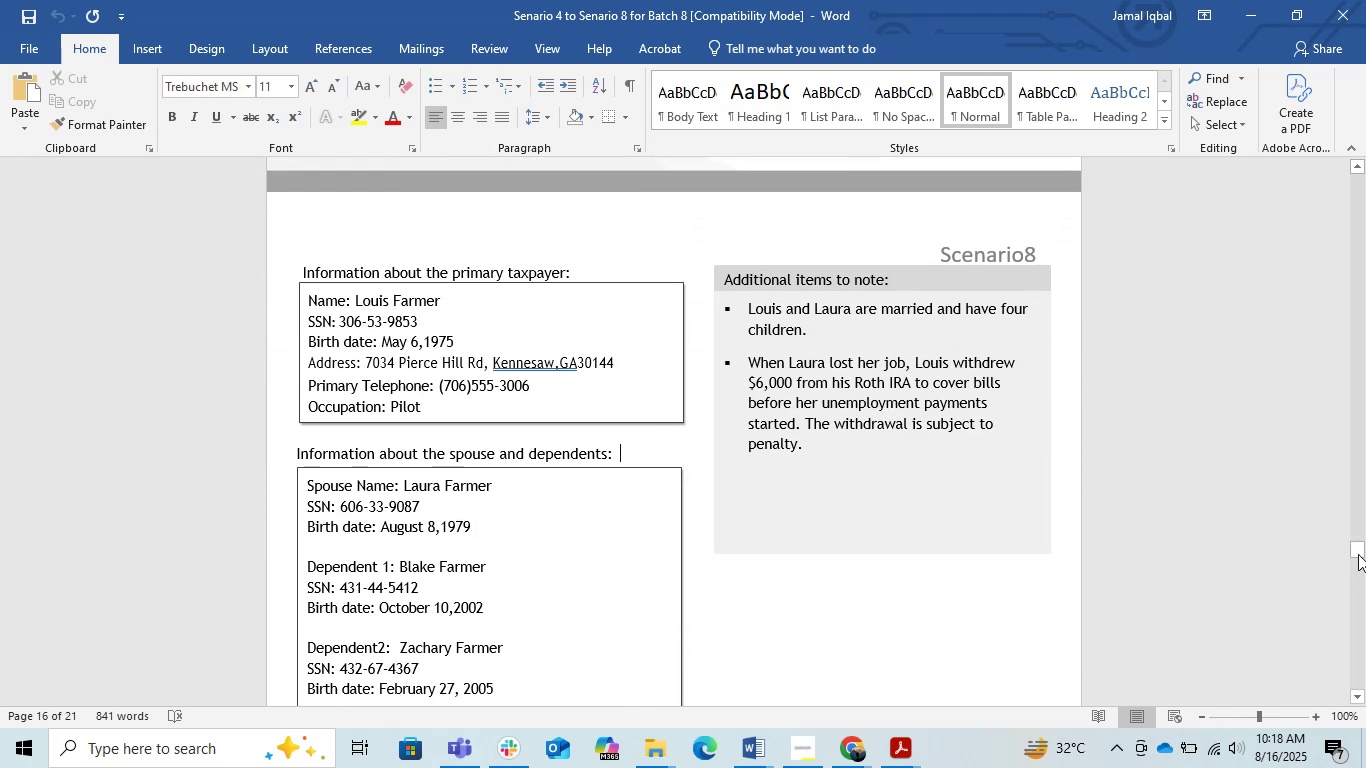 
left_click_drag(start_coordinate=[1353, 545], to_coordinate=[1344, 547])
 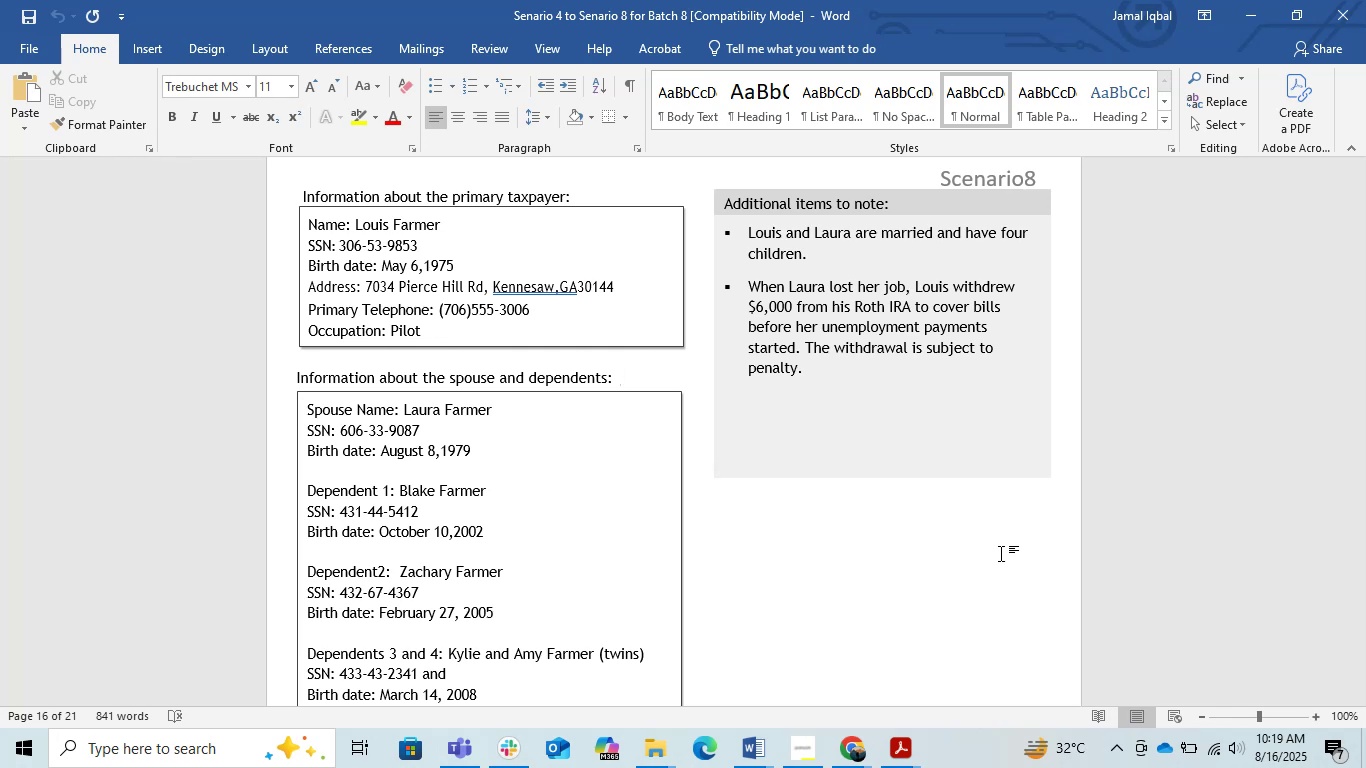 
wait(25.44)
 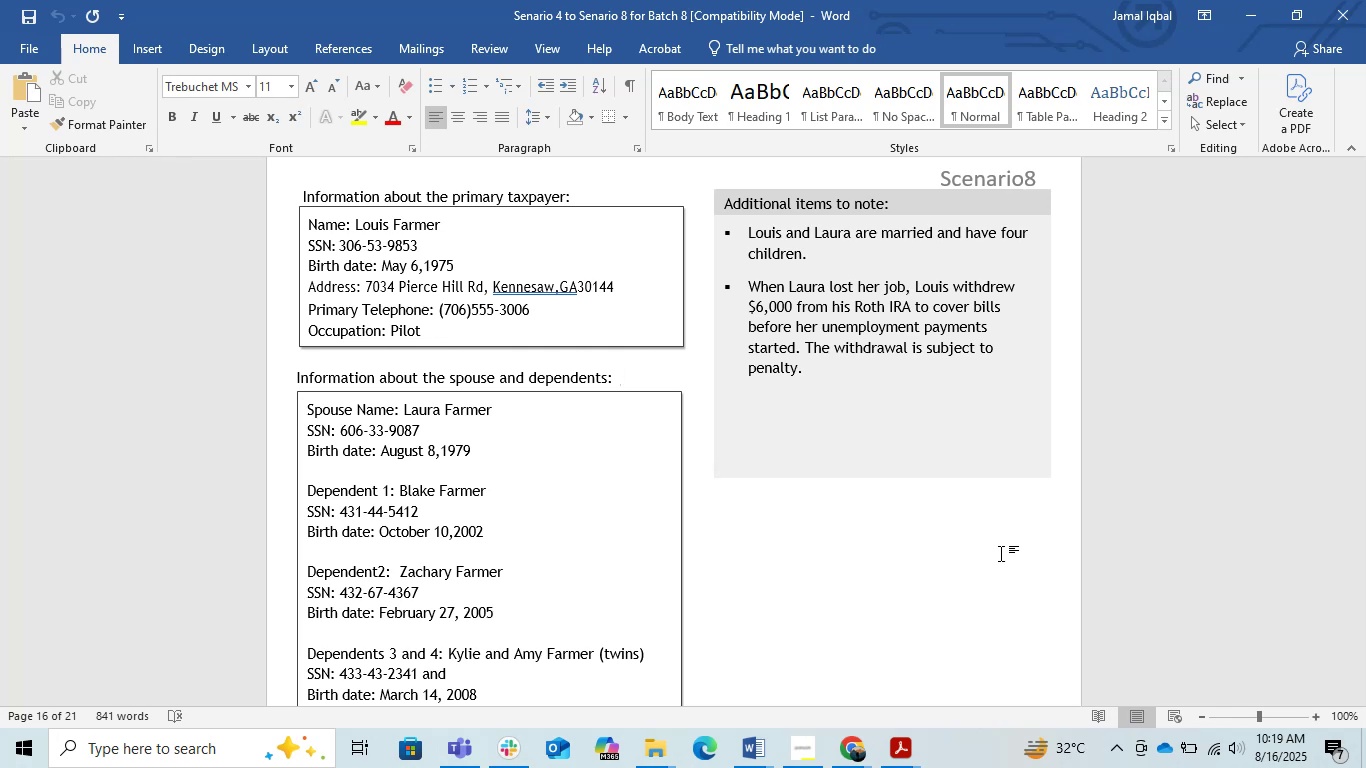 
hold_key(key=ControlLeft, duration=0.35)
scroll: coordinate [1053, 480], scroll_direction: down, amount: 1.0
 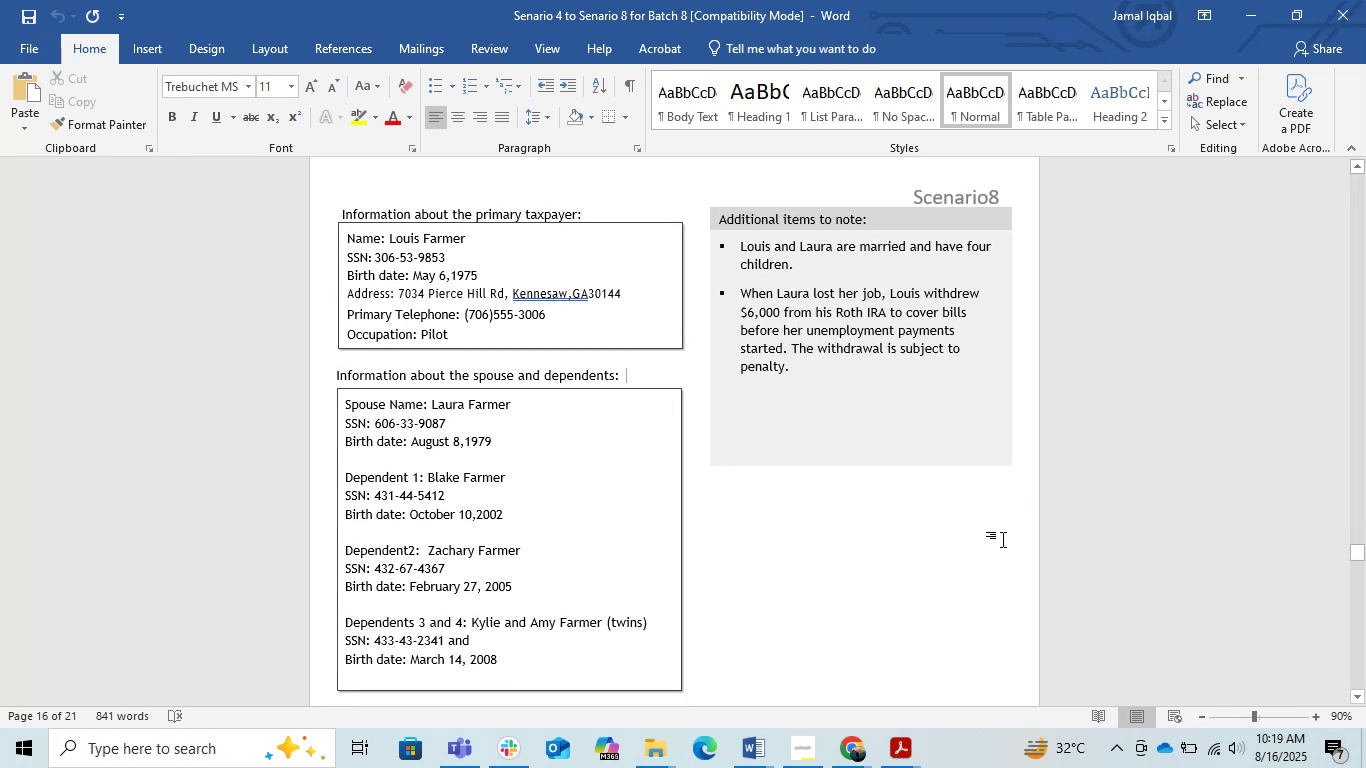 
key(PrintScreen)
 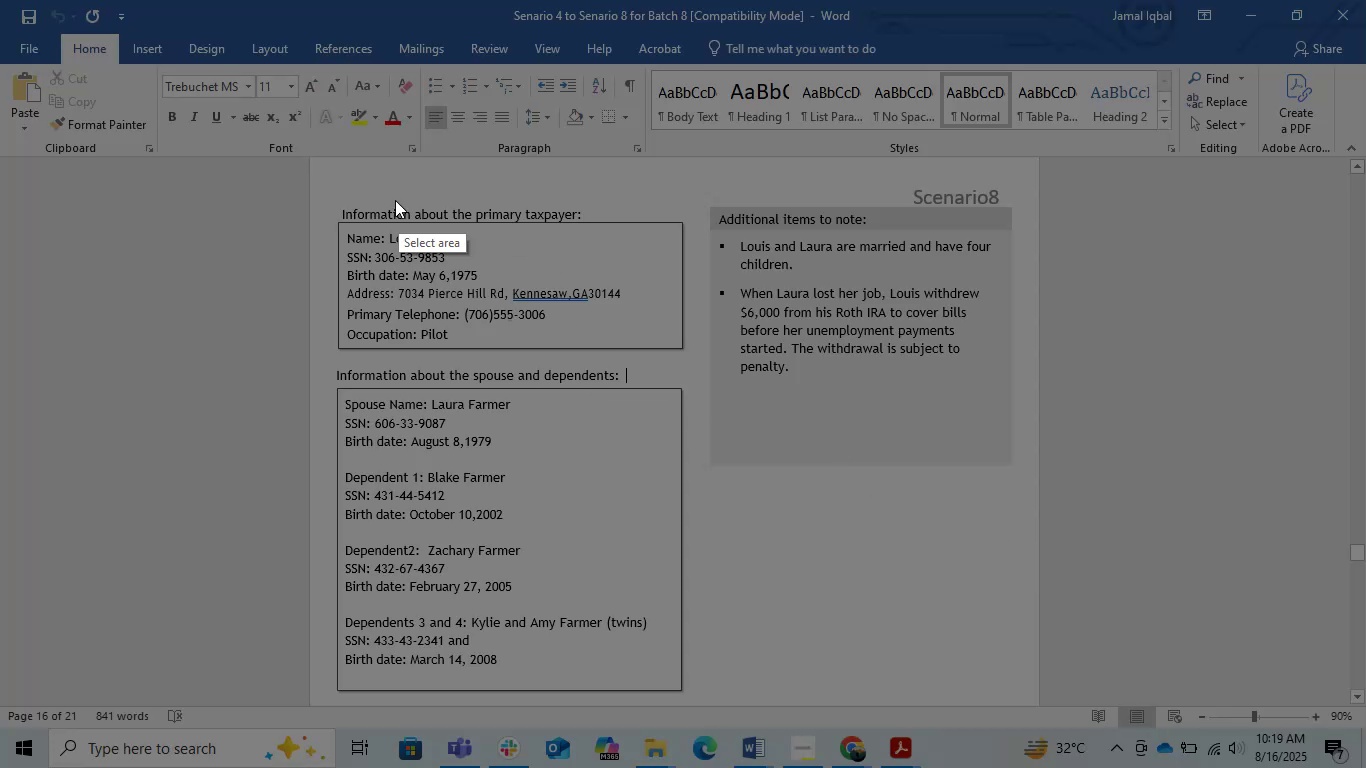 
left_click_drag(start_coordinate=[310, 168], to_coordinate=[1031, 717])
 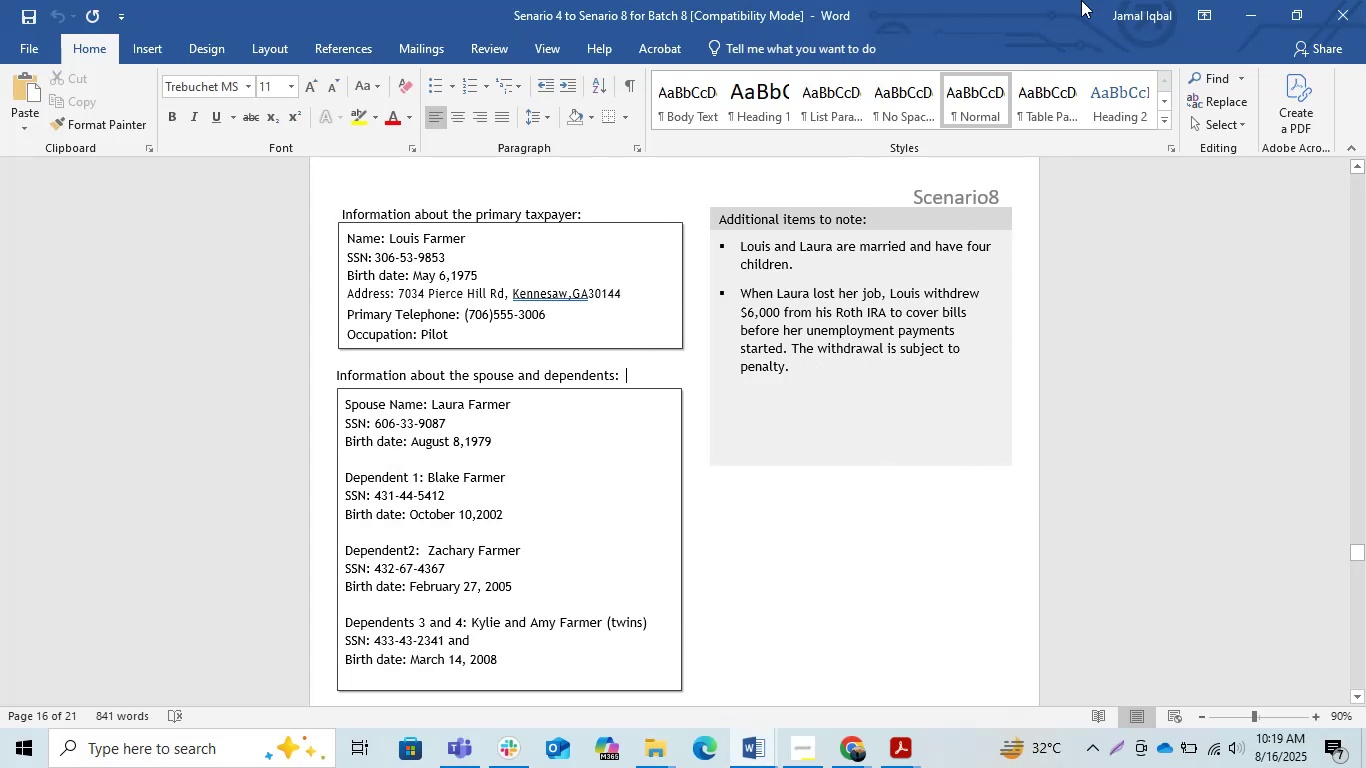 
key(Control+C)
 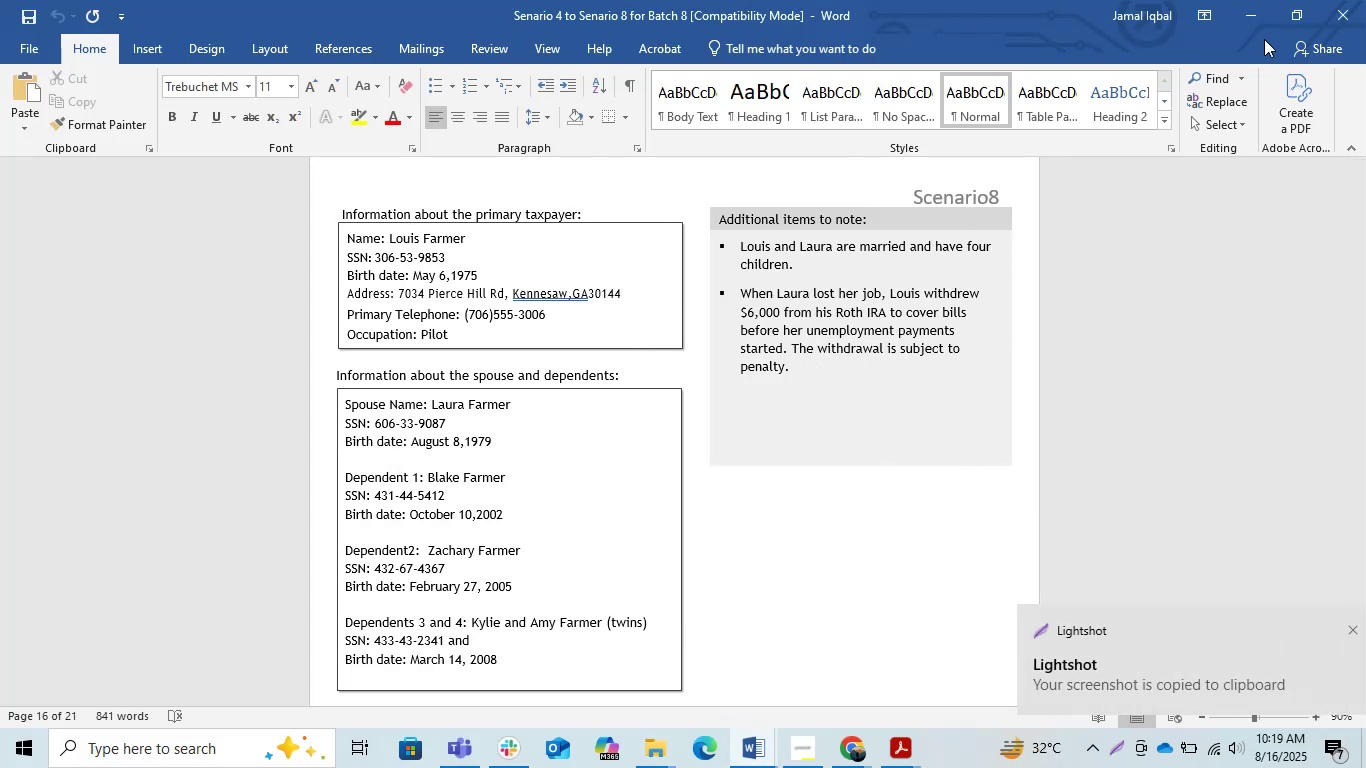 
left_click([1244, 23])
 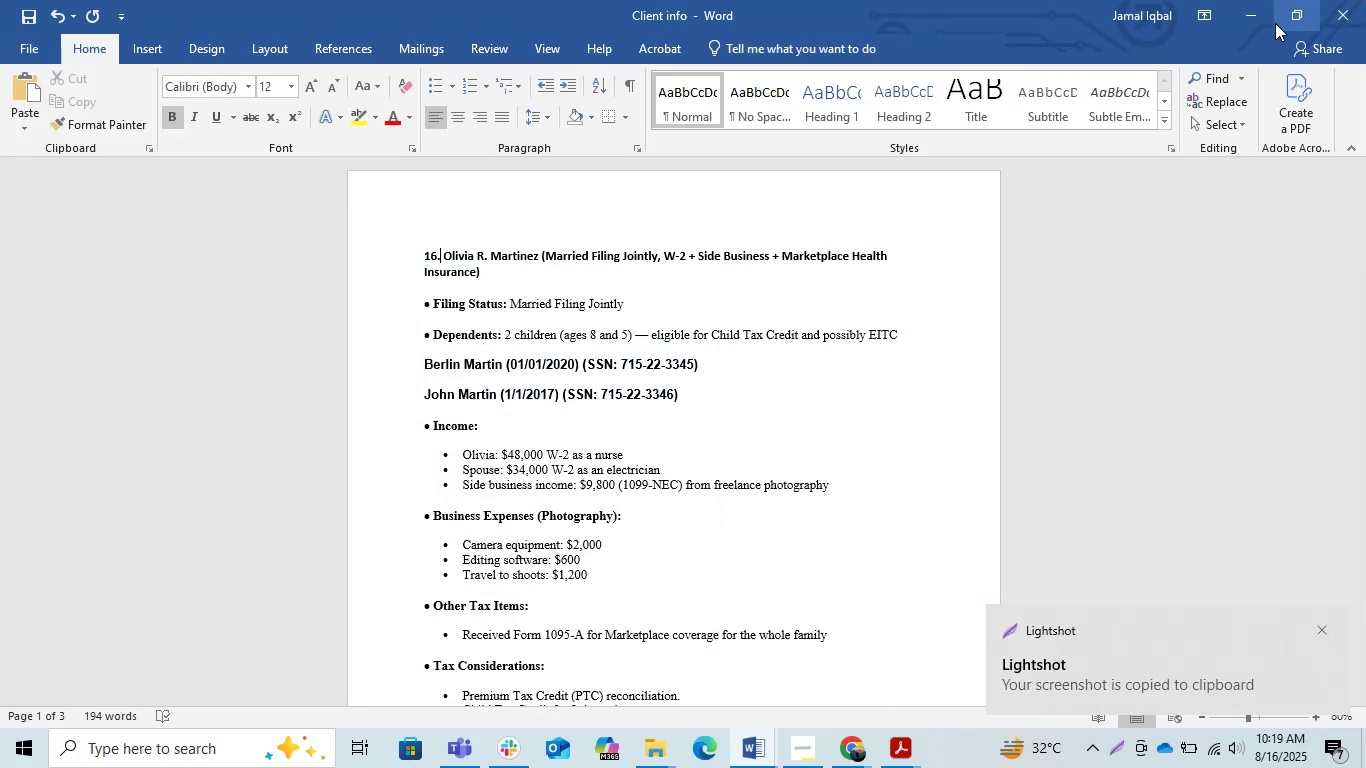 
left_click([1237, 0])
 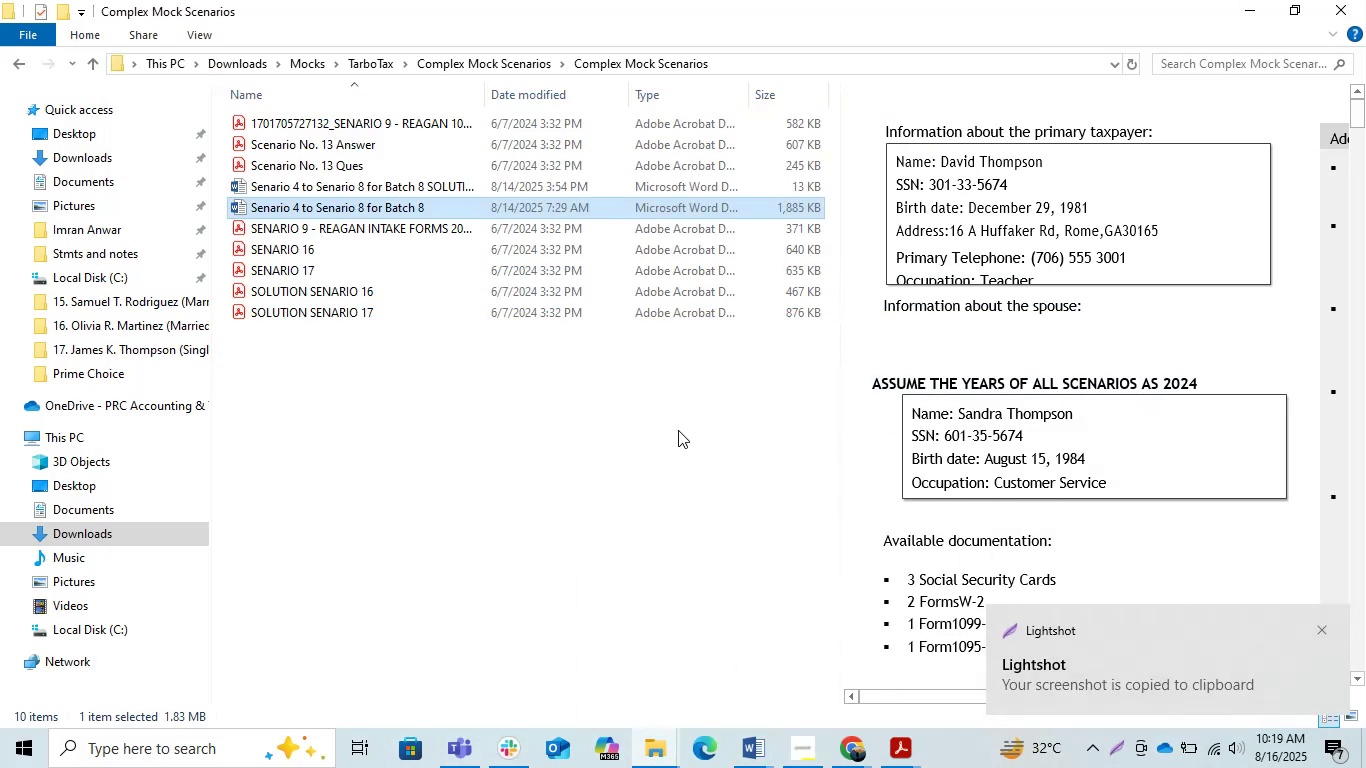 
left_click([595, 452])
 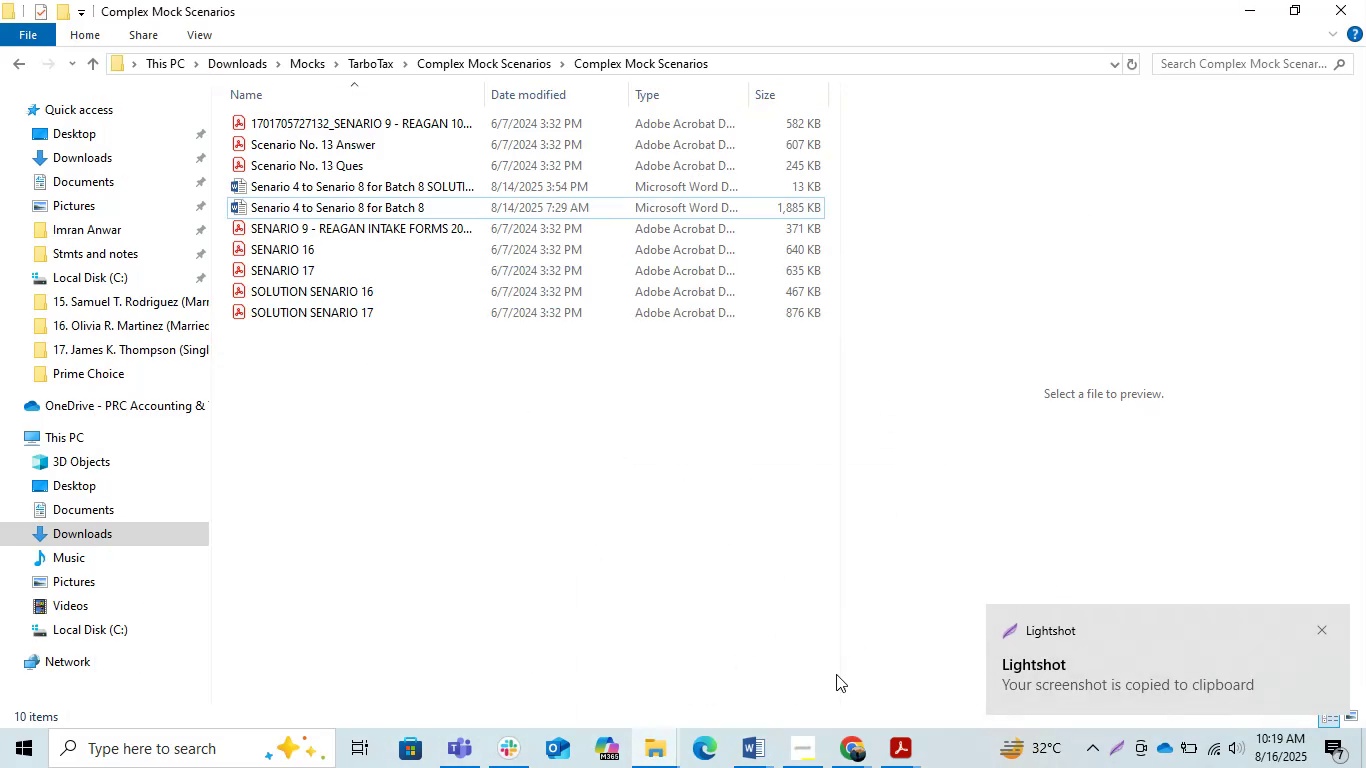 
mouse_move([837, 740])
 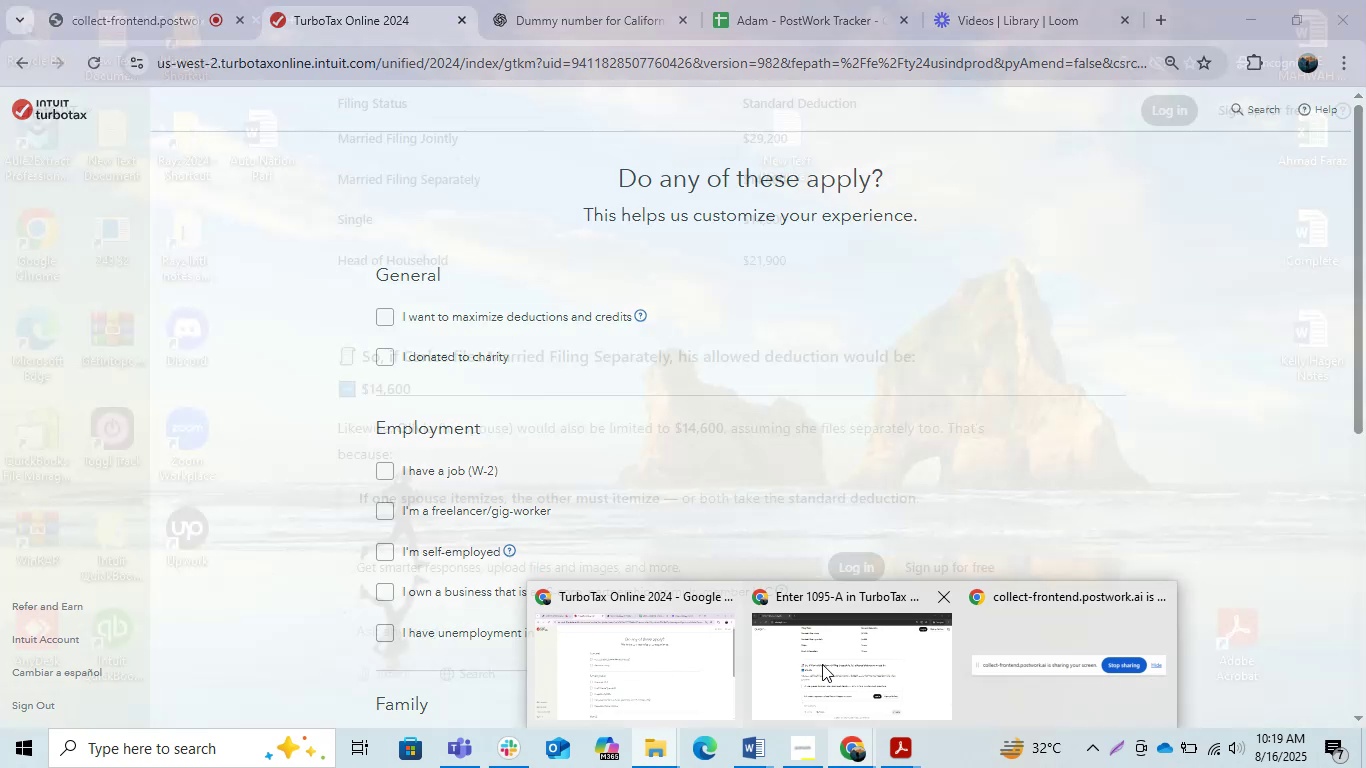 
left_click([842, 661])
 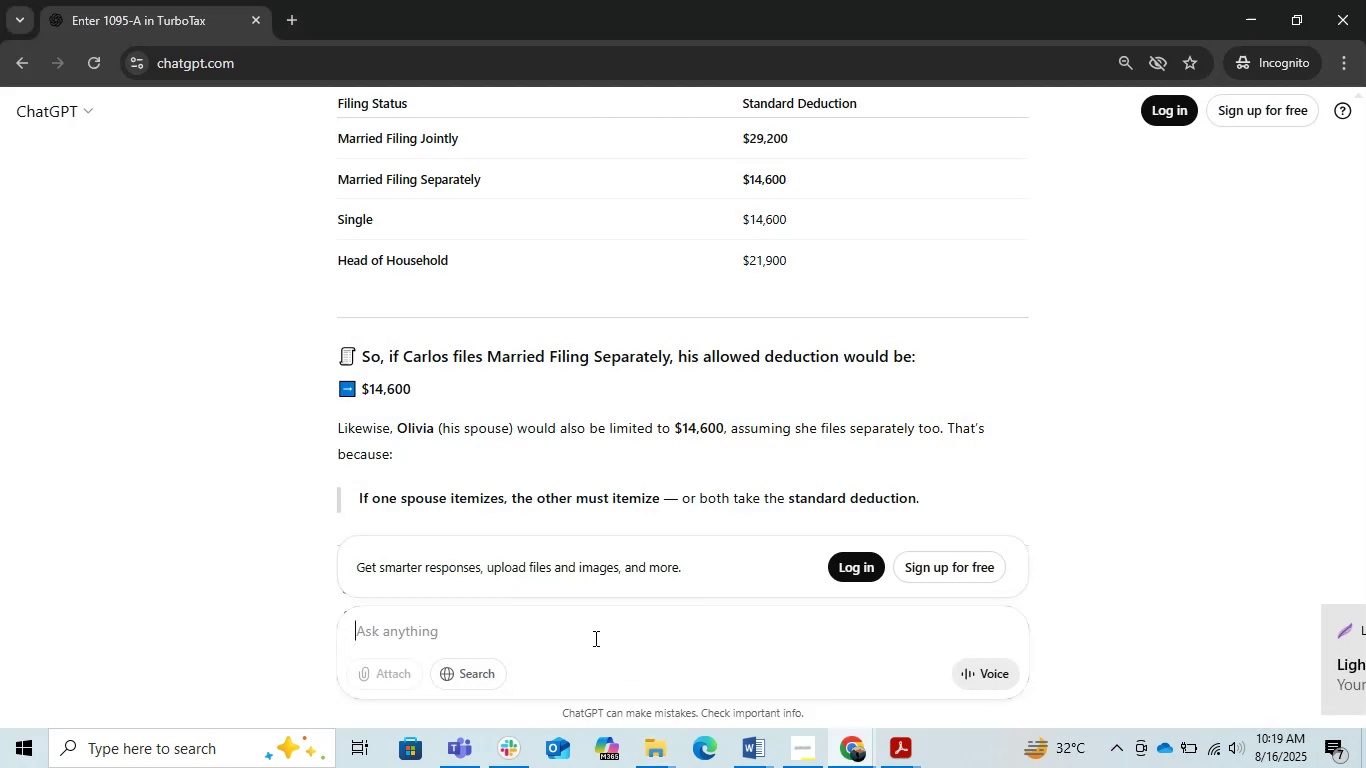 
left_click([581, 638])
 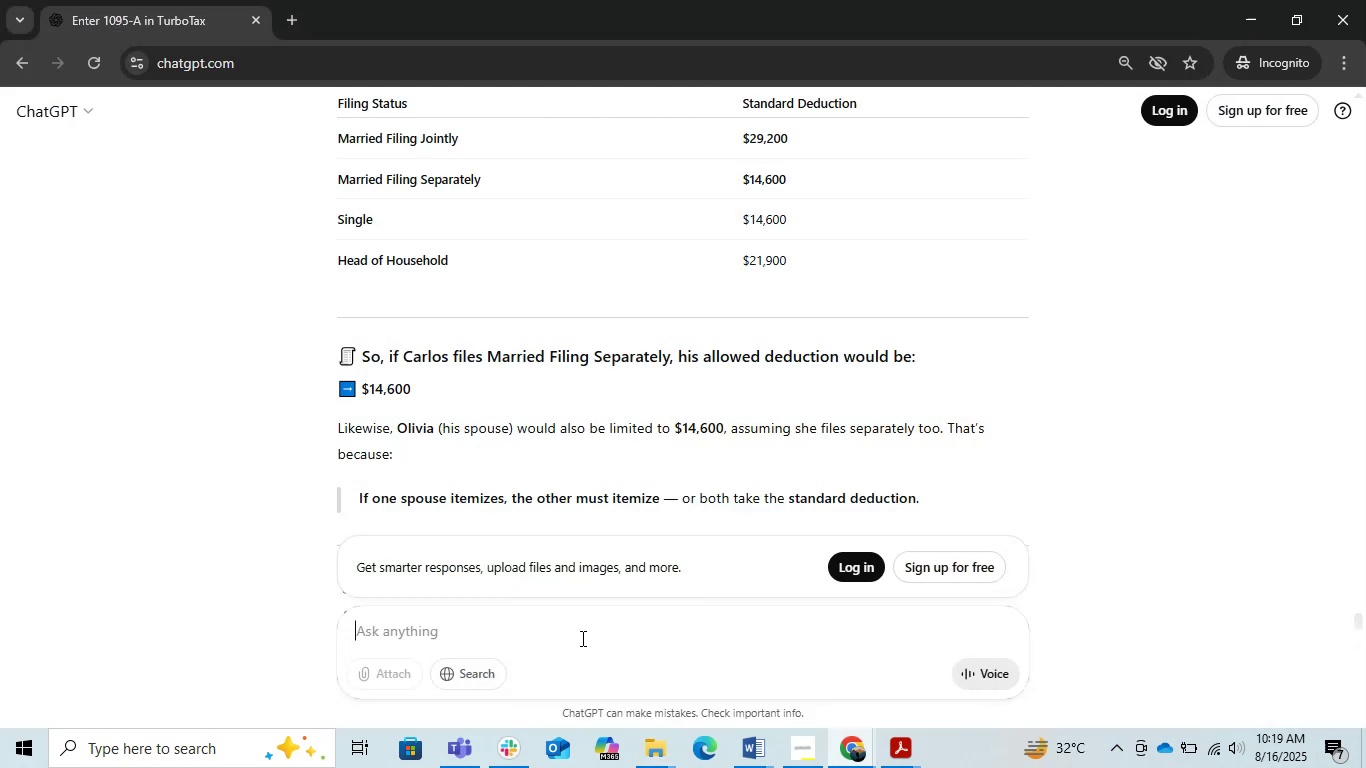 
key(Control+V)
 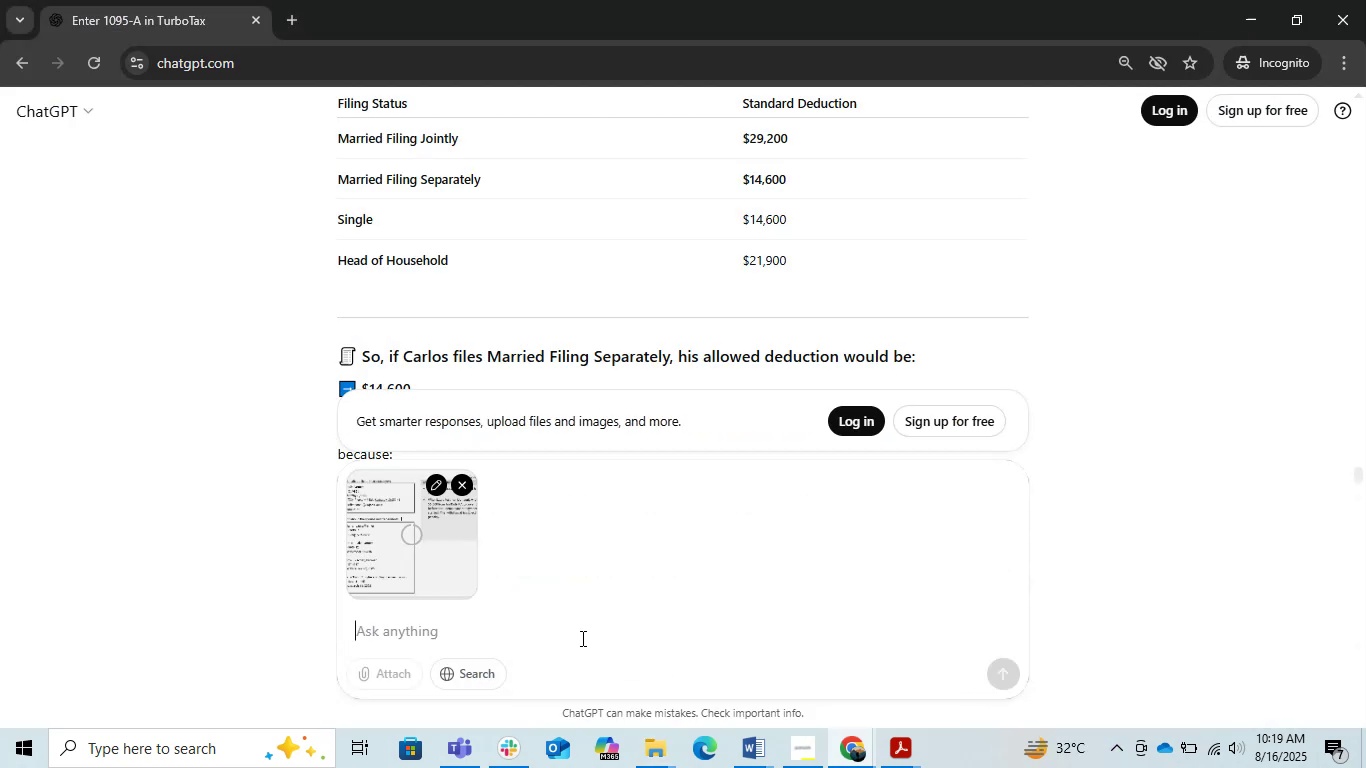 
key(Alt+AltLeft)
 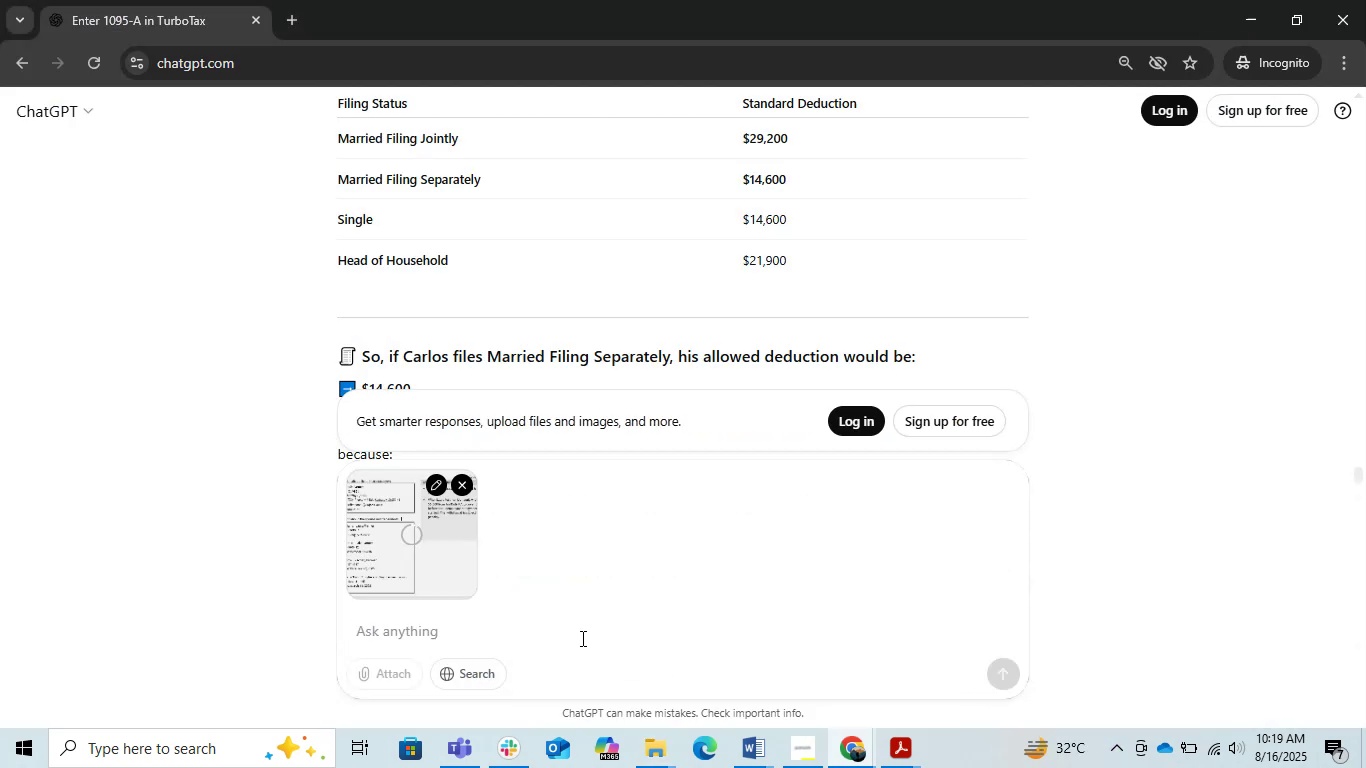 
key(Alt+Tab)
 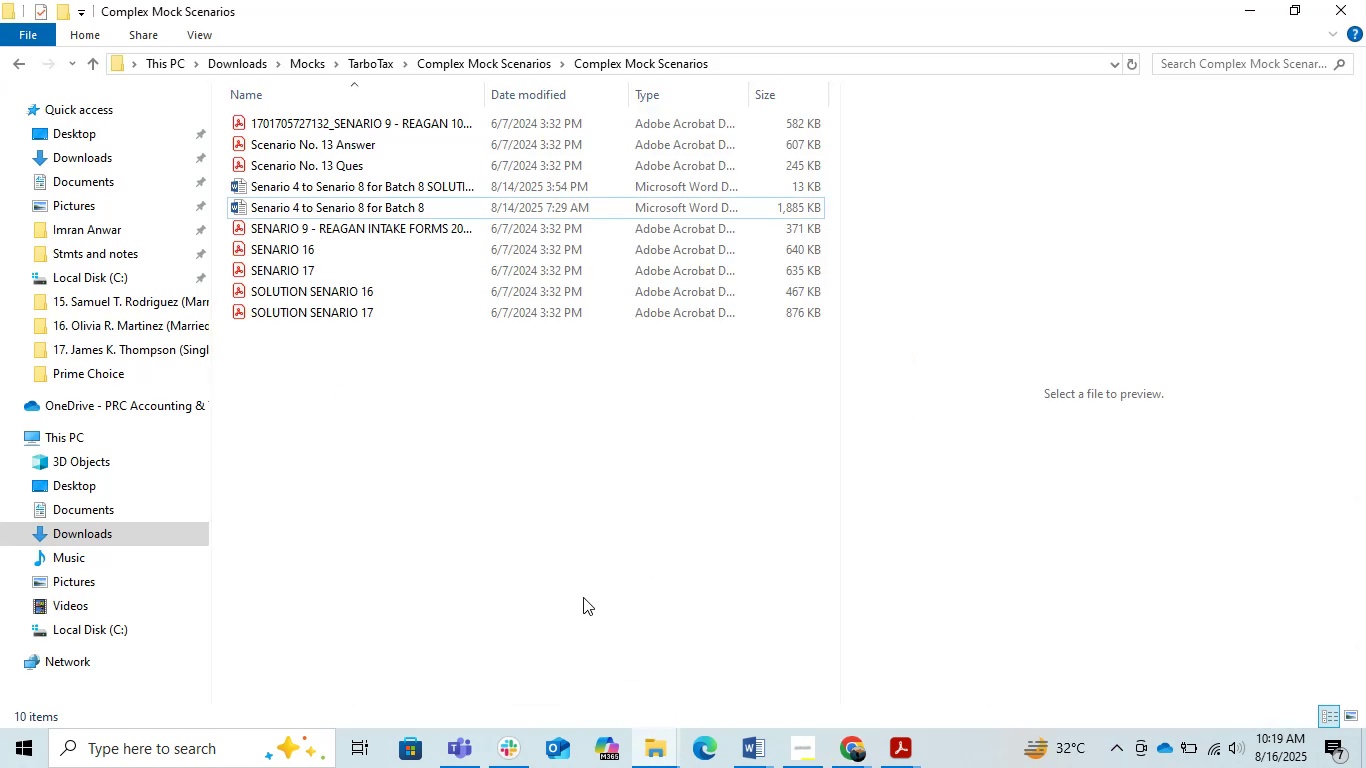 
key(Alt+AltLeft)
 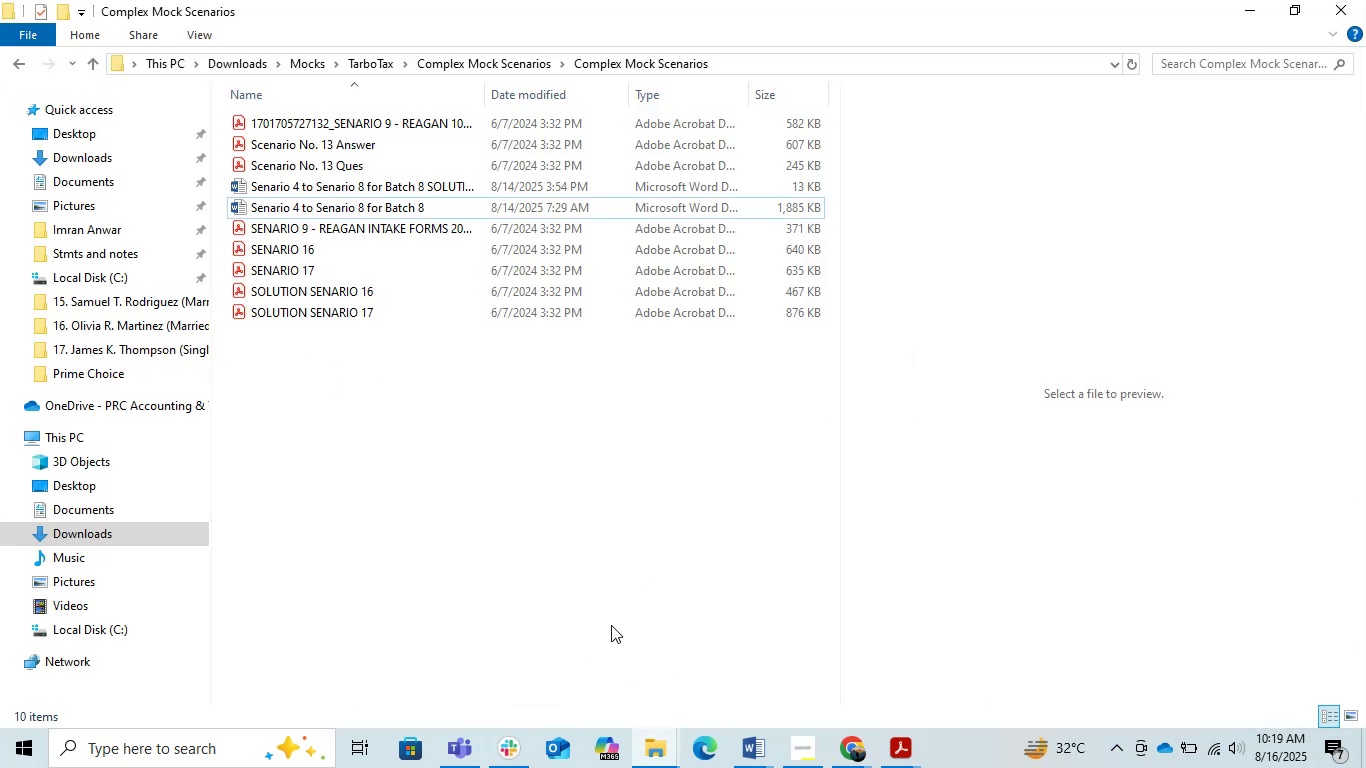 
key(Alt+Tab)
 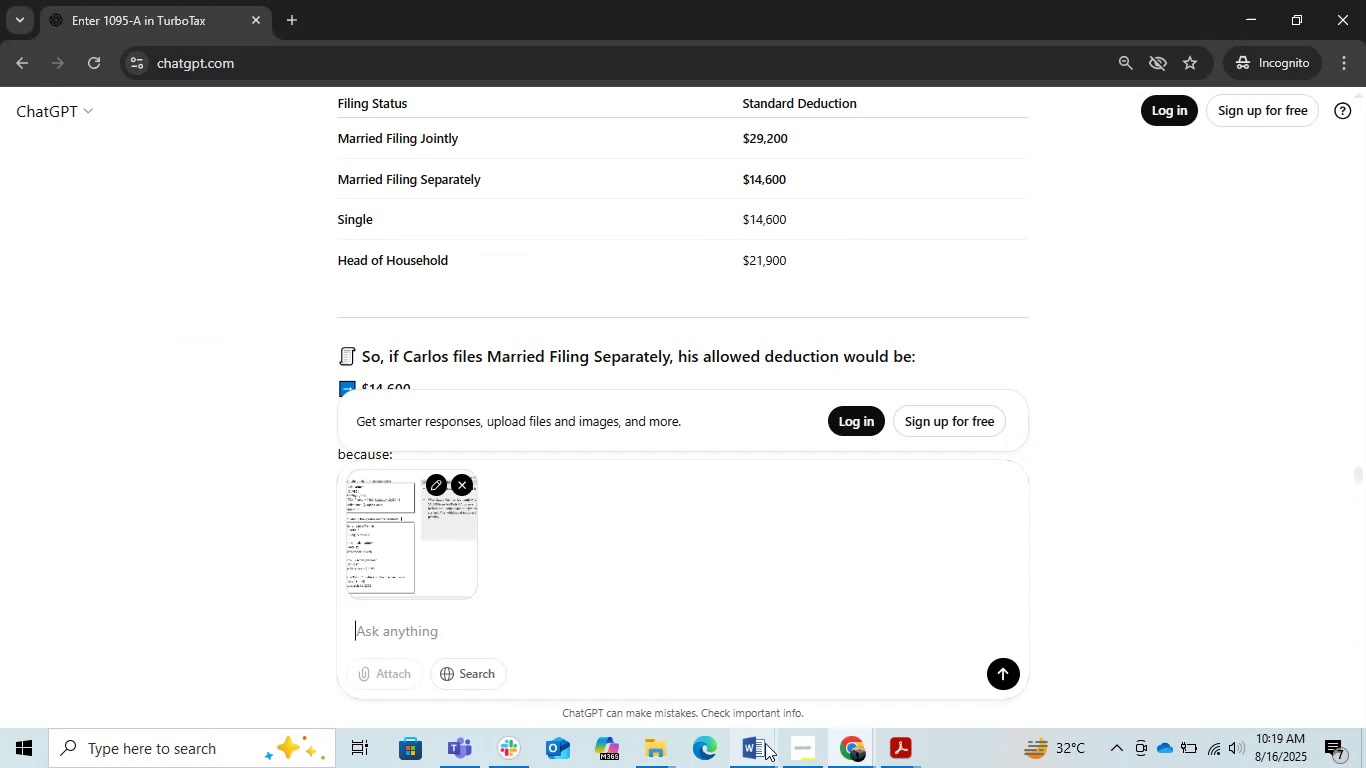 
left_click([853, 745])
 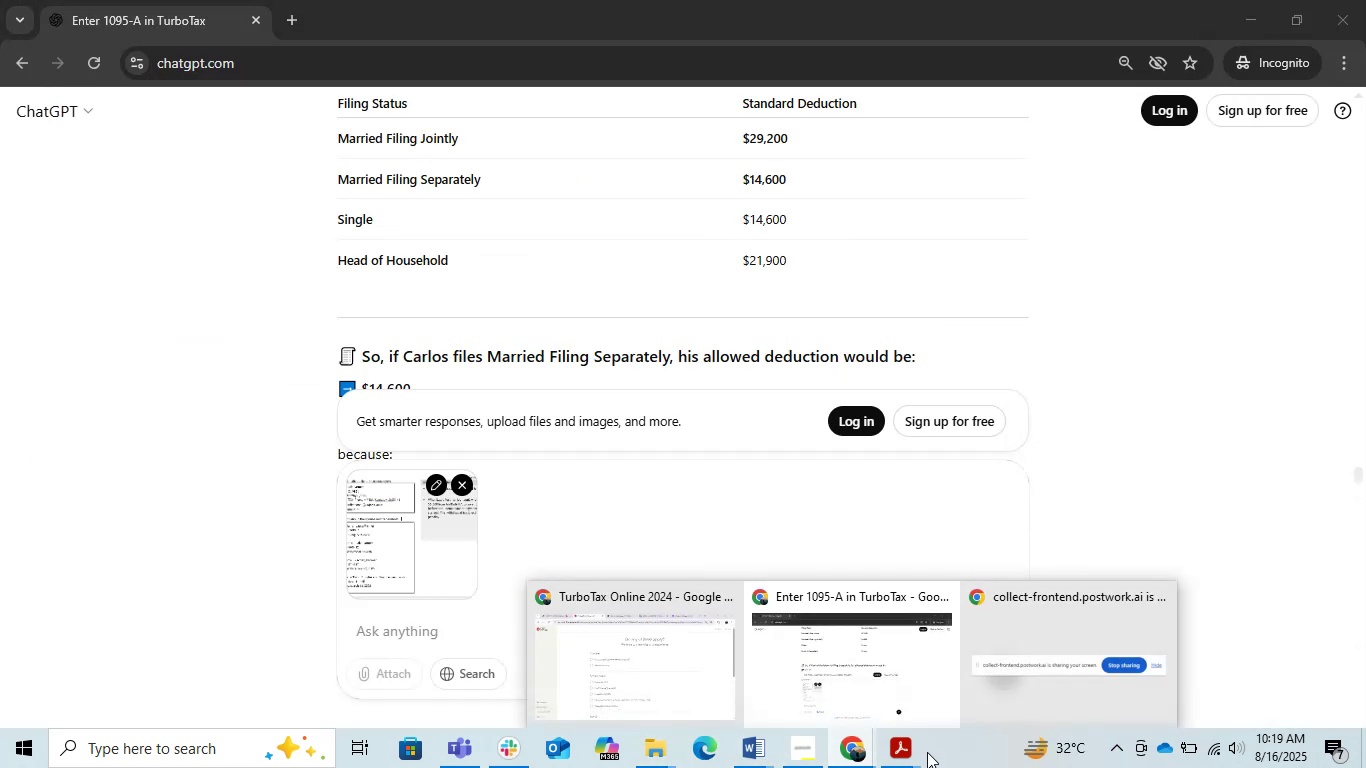 
left_click([917, 752])
 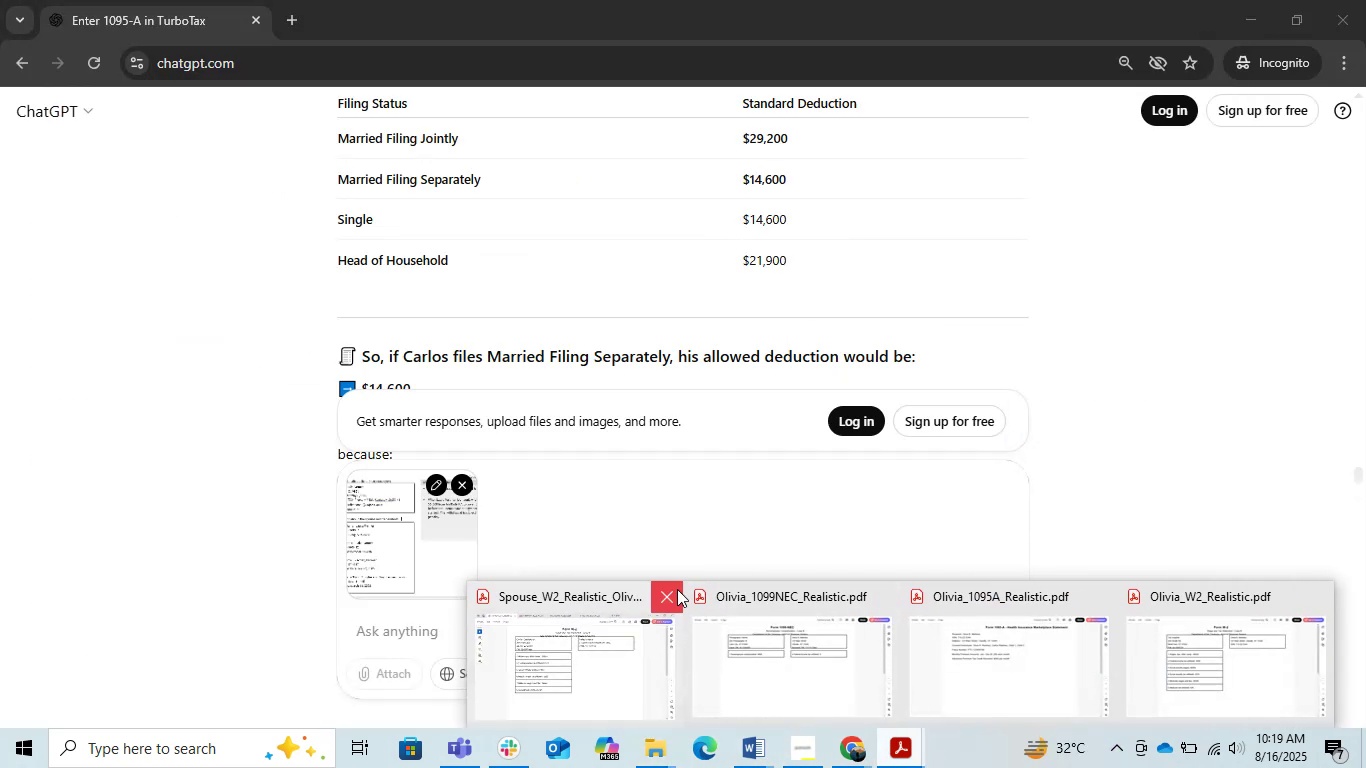 
left_click([670, 587])
 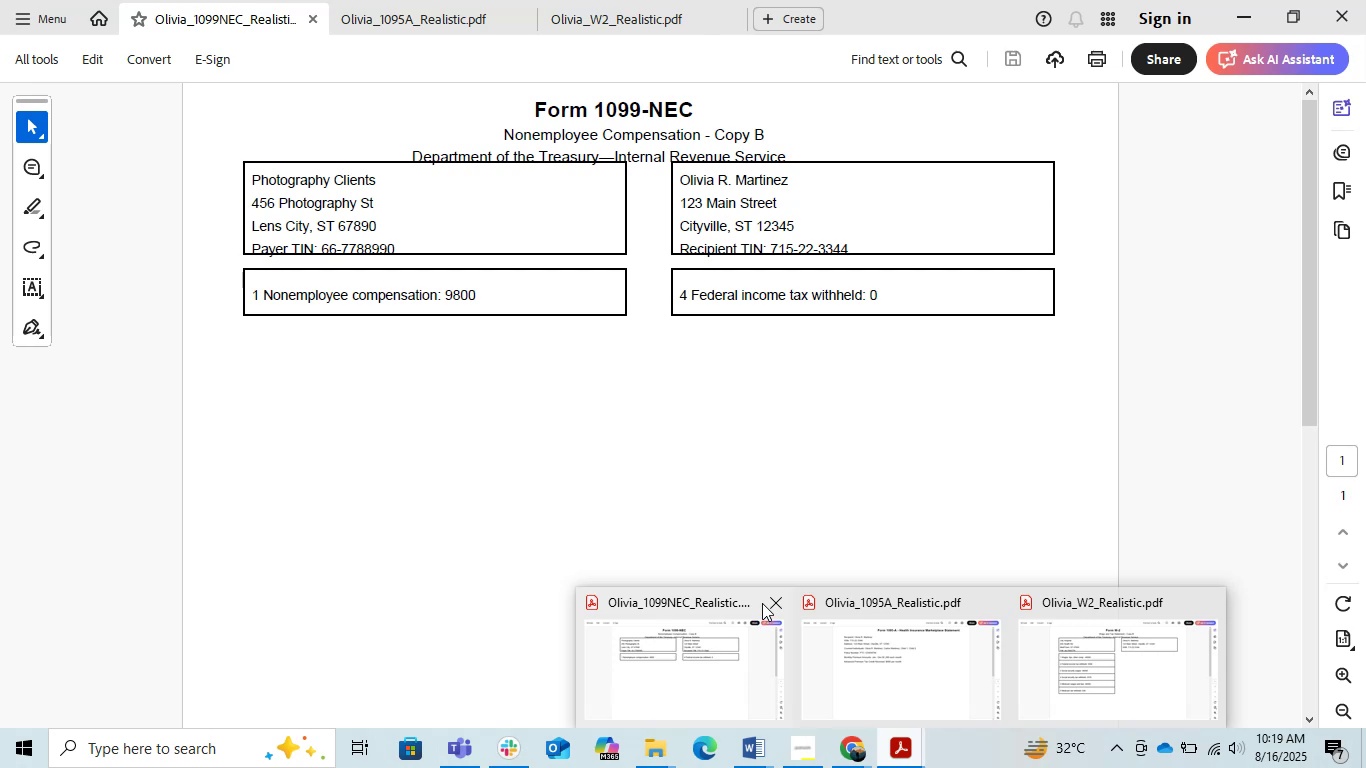 
left_click([782, 605])
 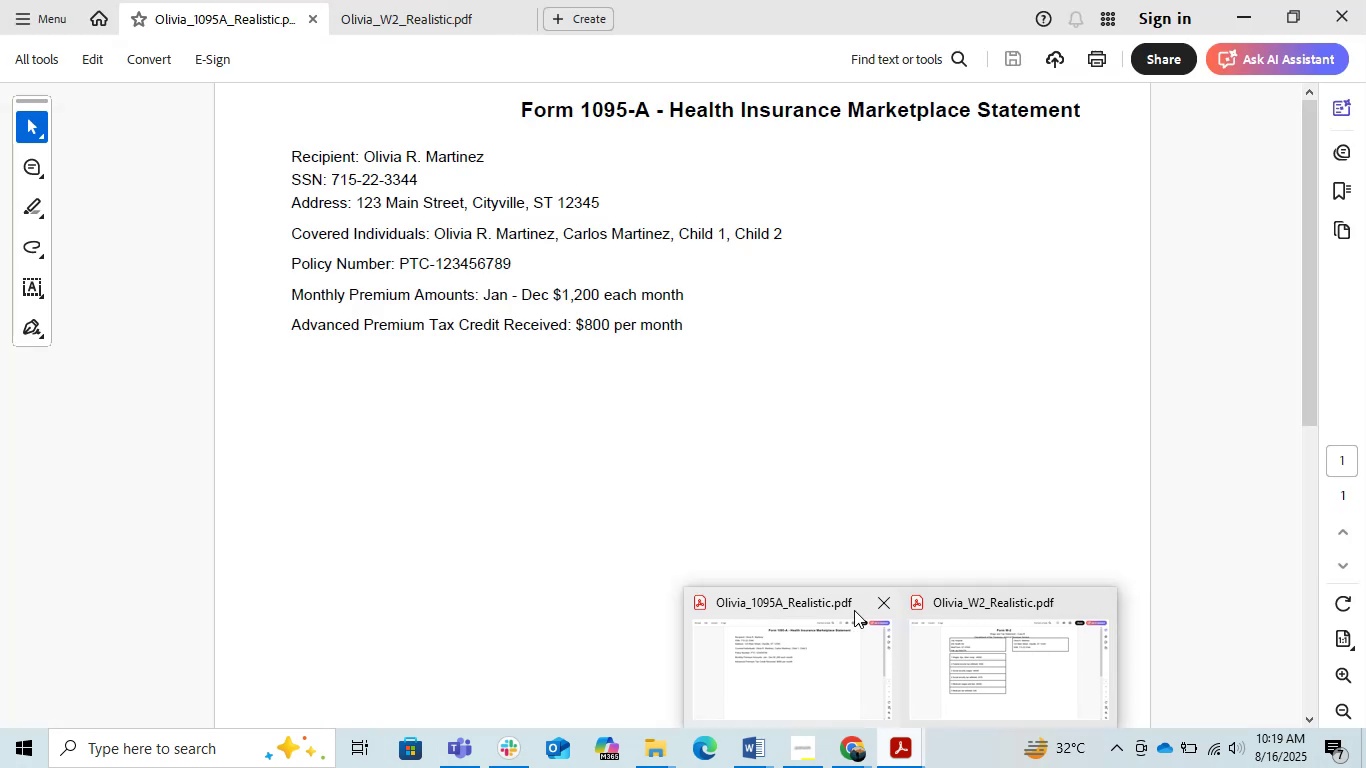 
left_click([887, 606])
 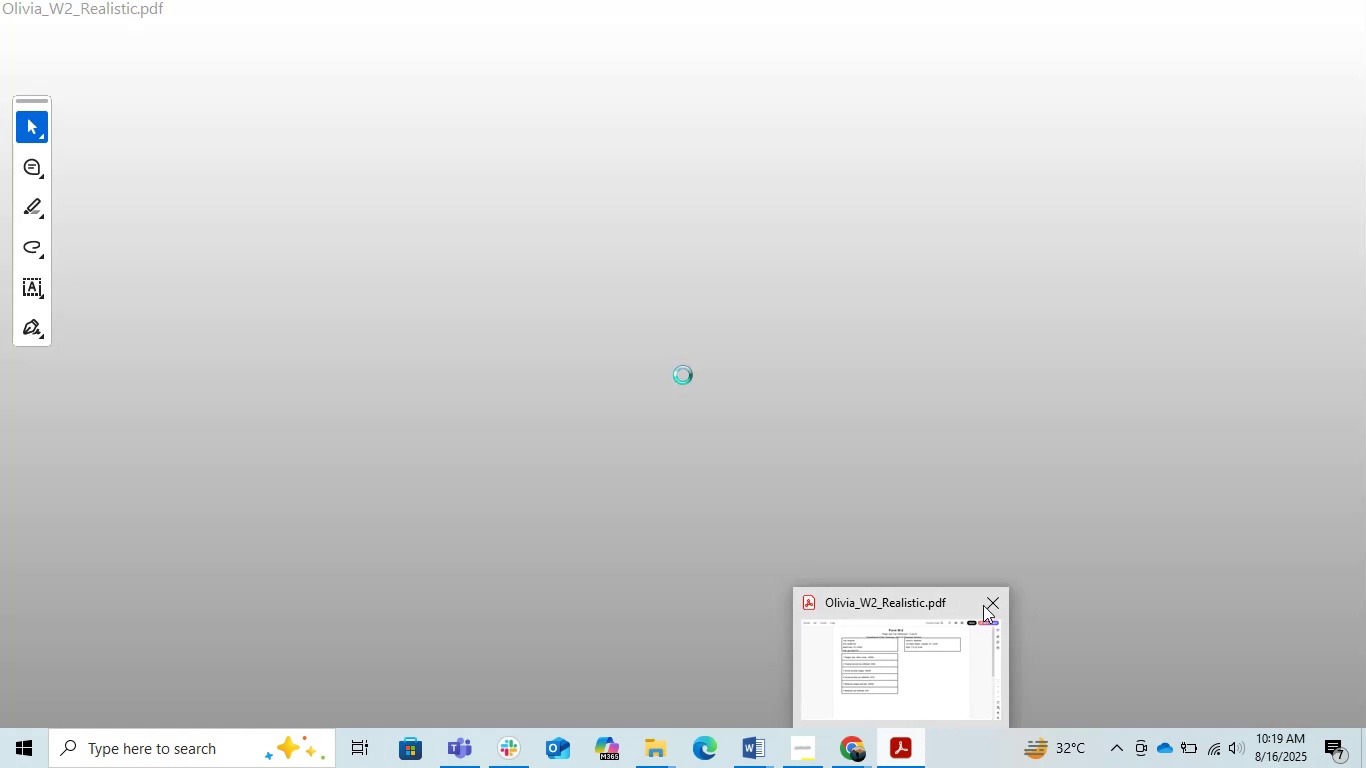 
left_click([990, 604])
 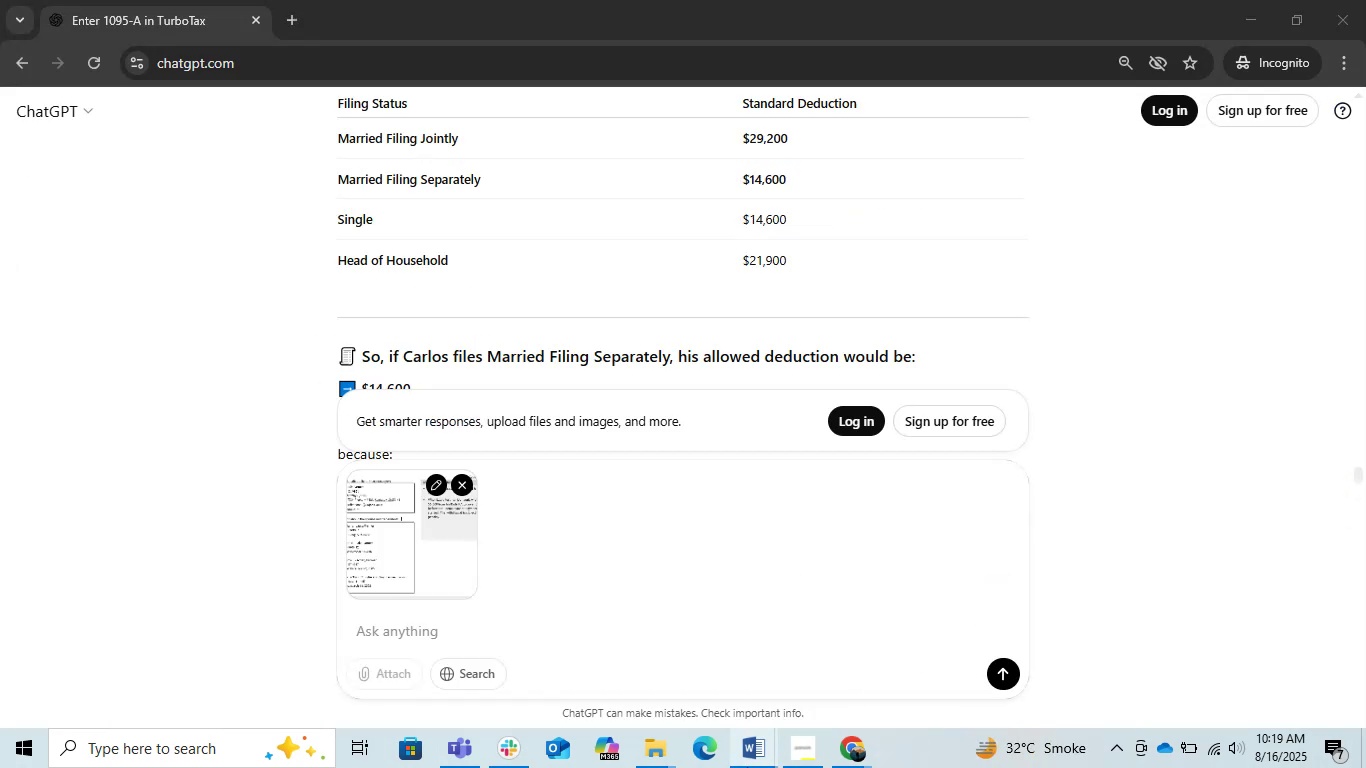 
left_click([754, 752])
 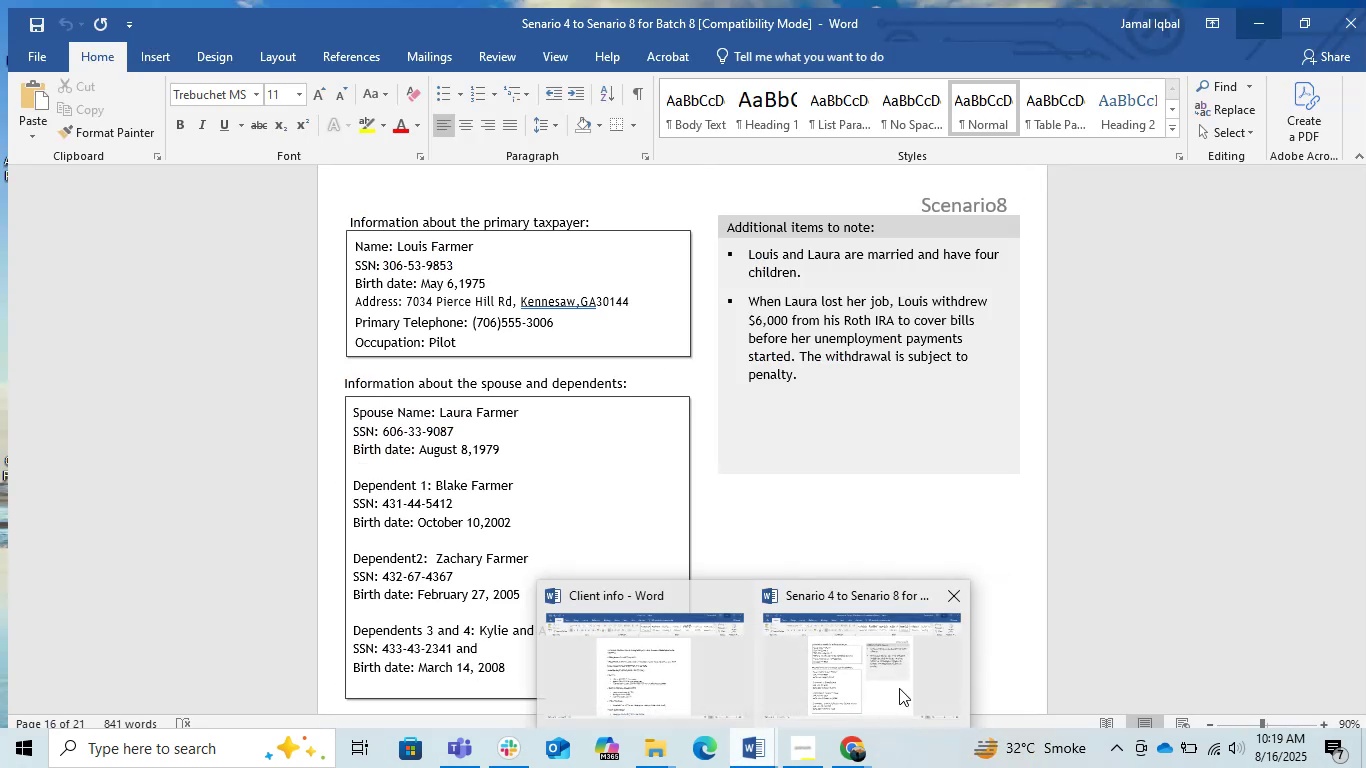 
left_click([674, 680])
 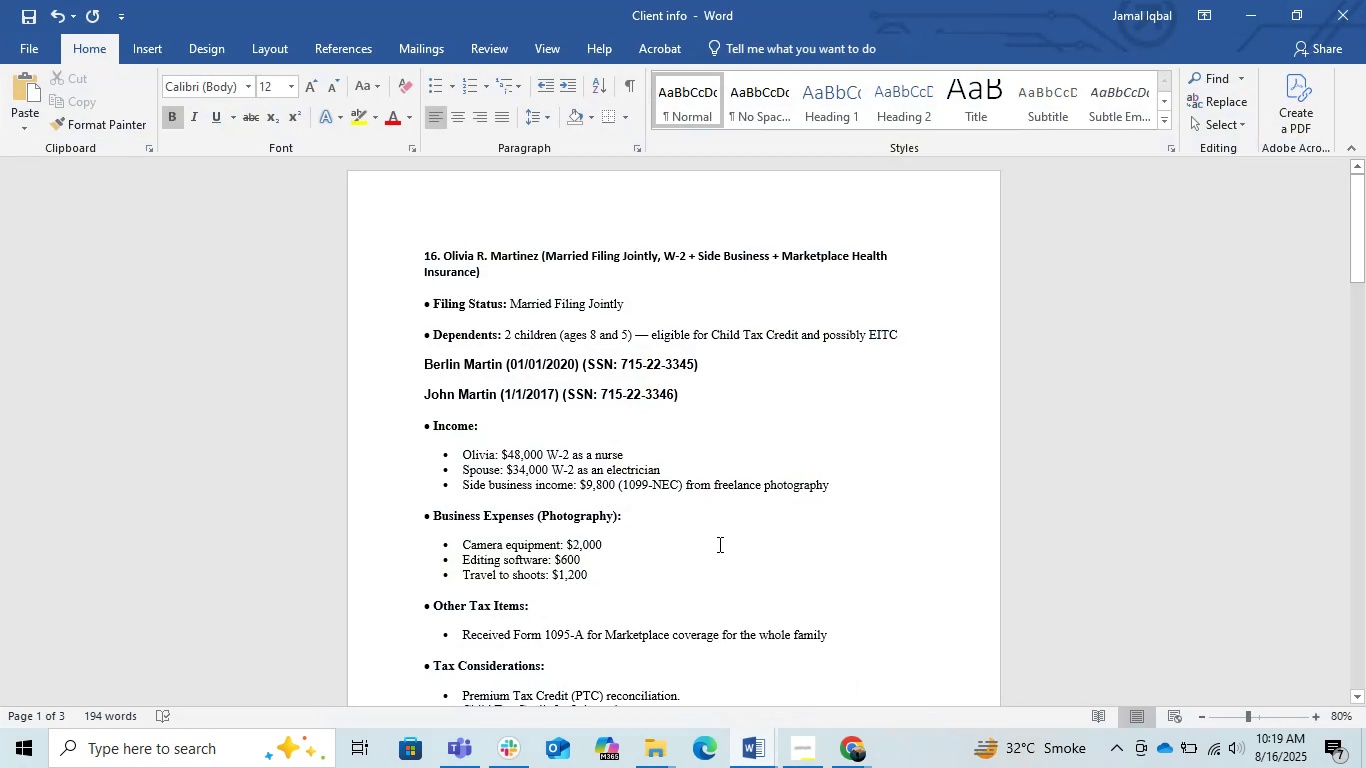 
key(Control+S)
 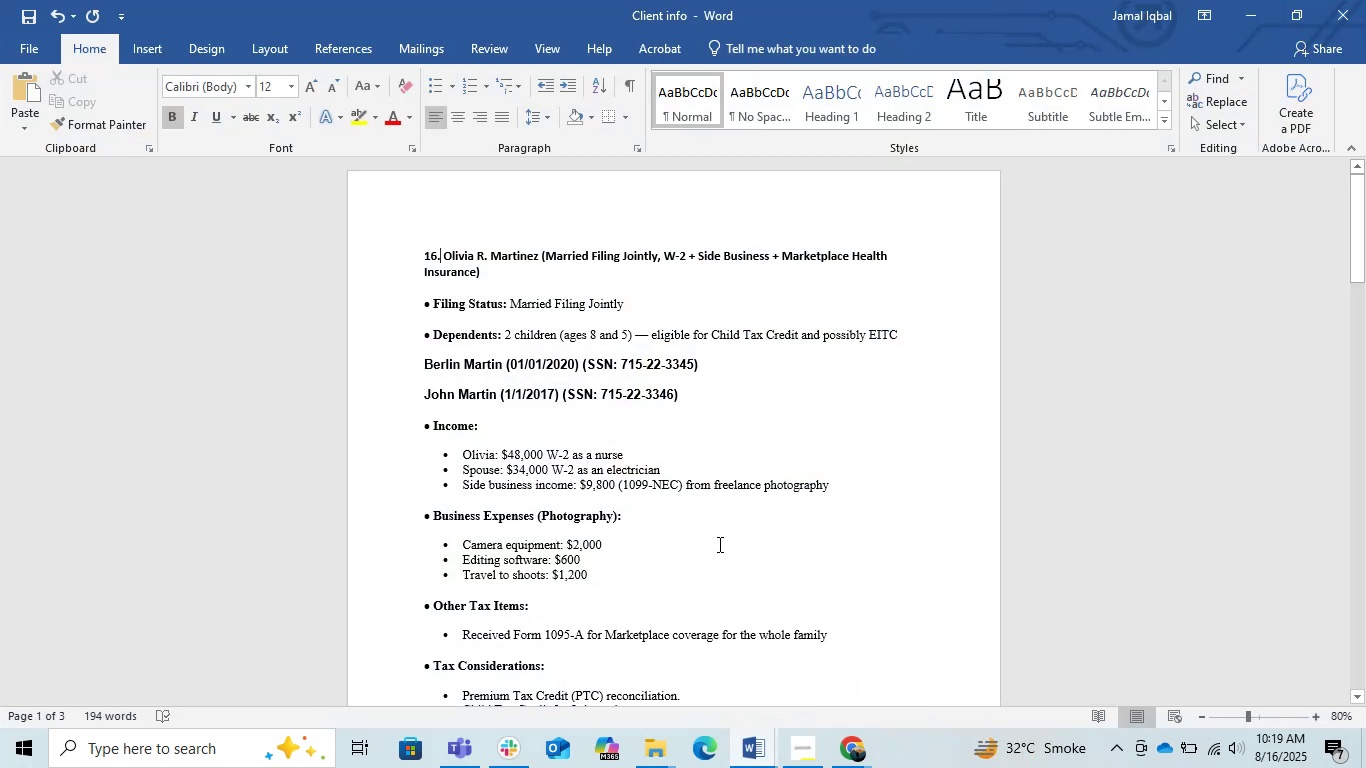 
key(Control+S)
 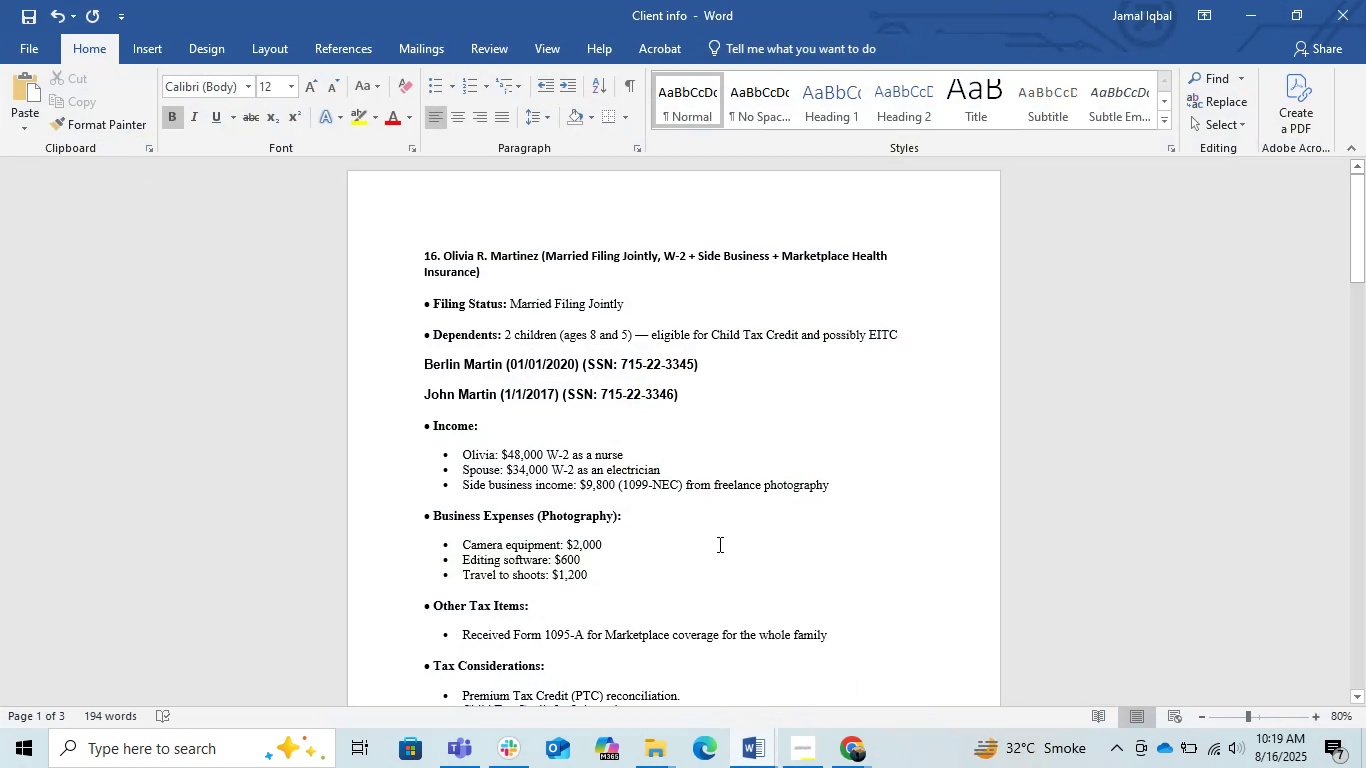 
key(Control+S)
 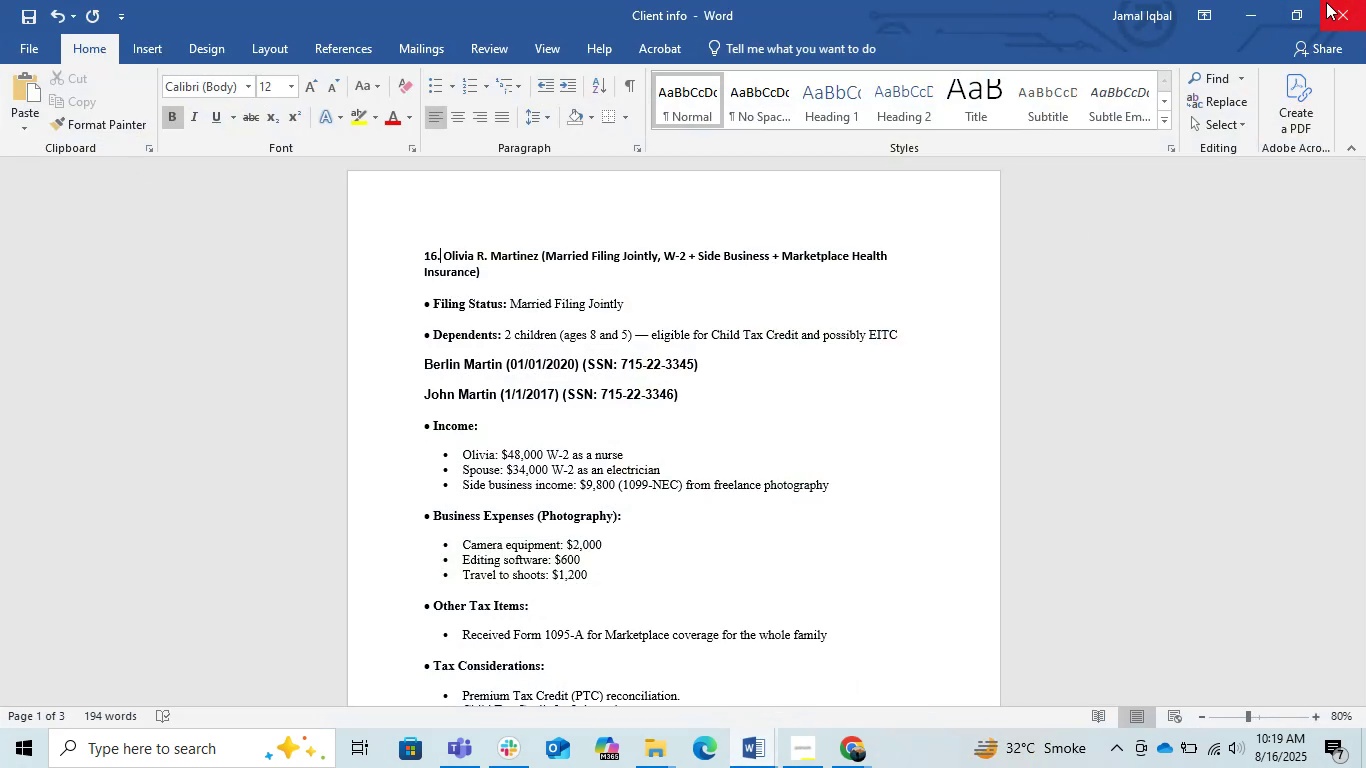 
left_click([1326, 2])
 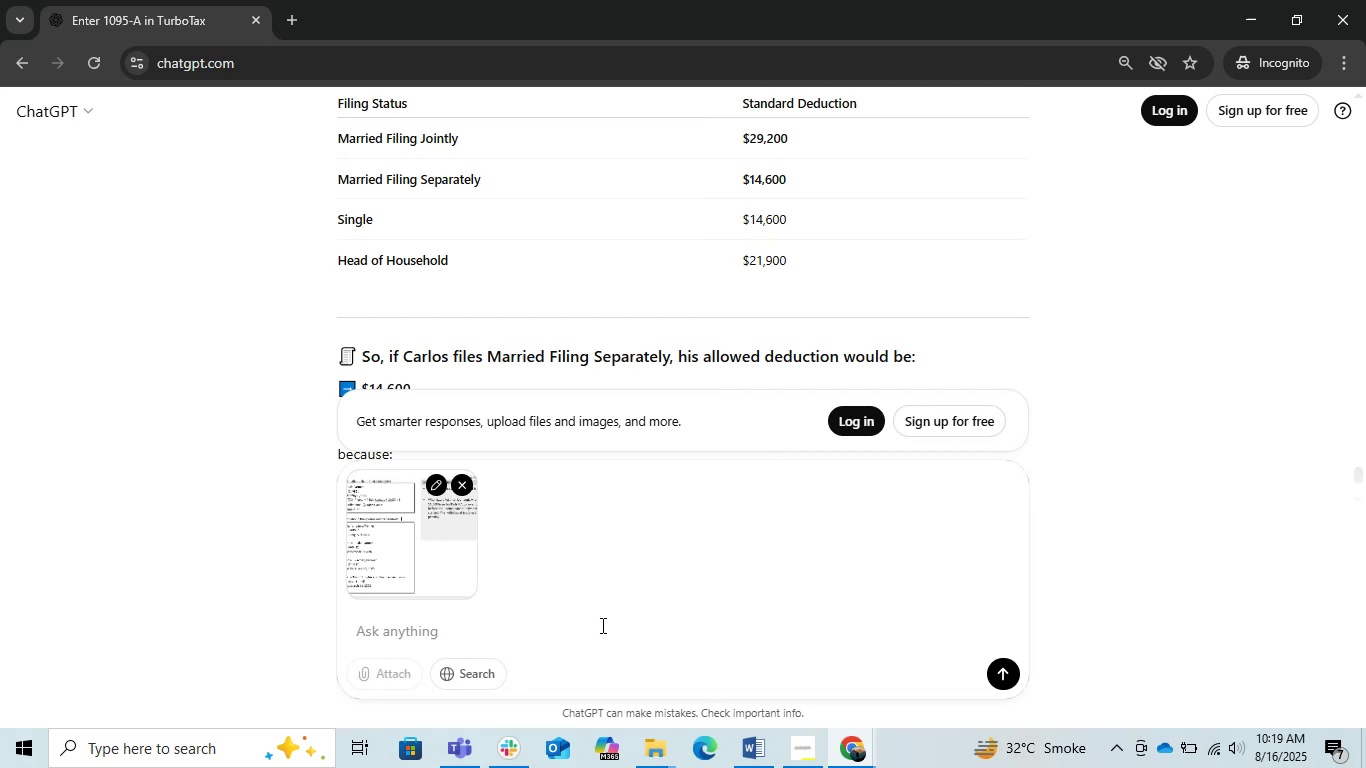 
key(Alt+AltLeft)
 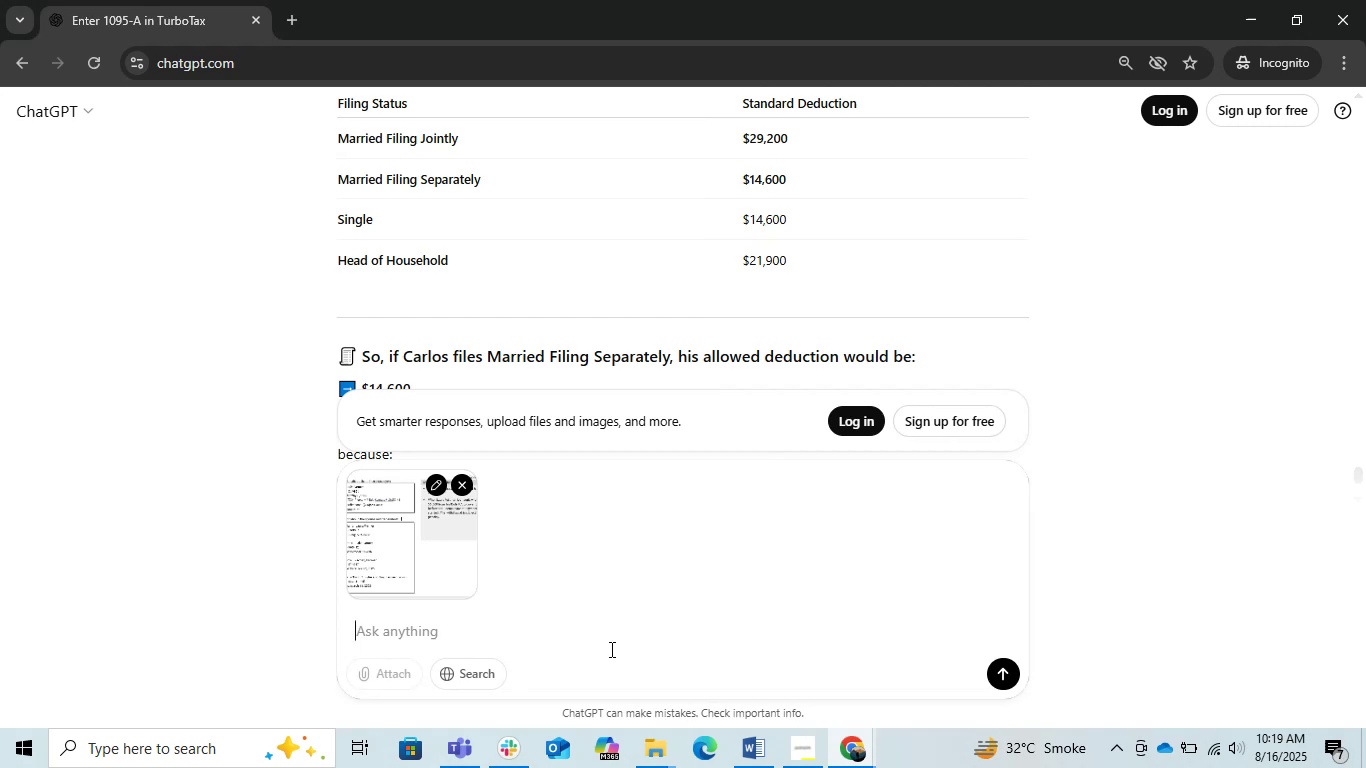 
key(Alt+Tab)
 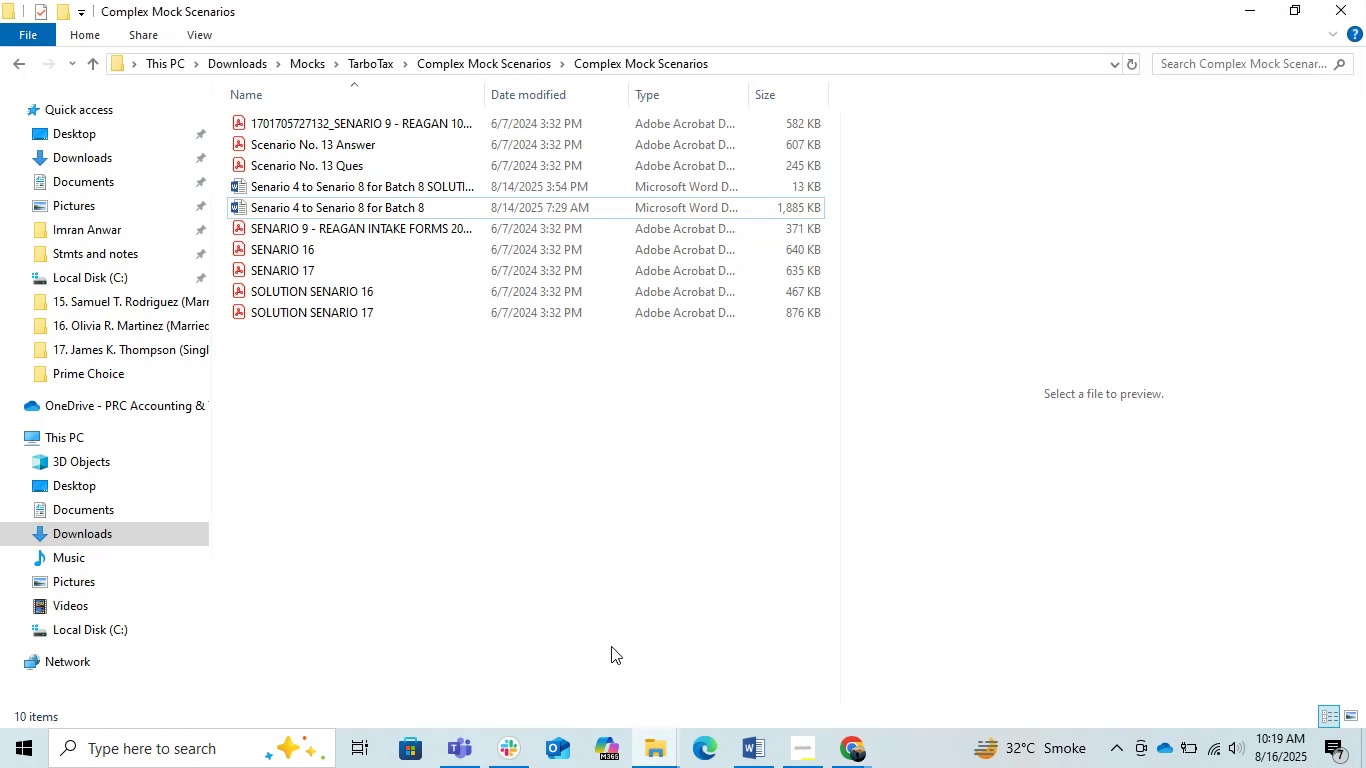 
key(Alt+Tab)
 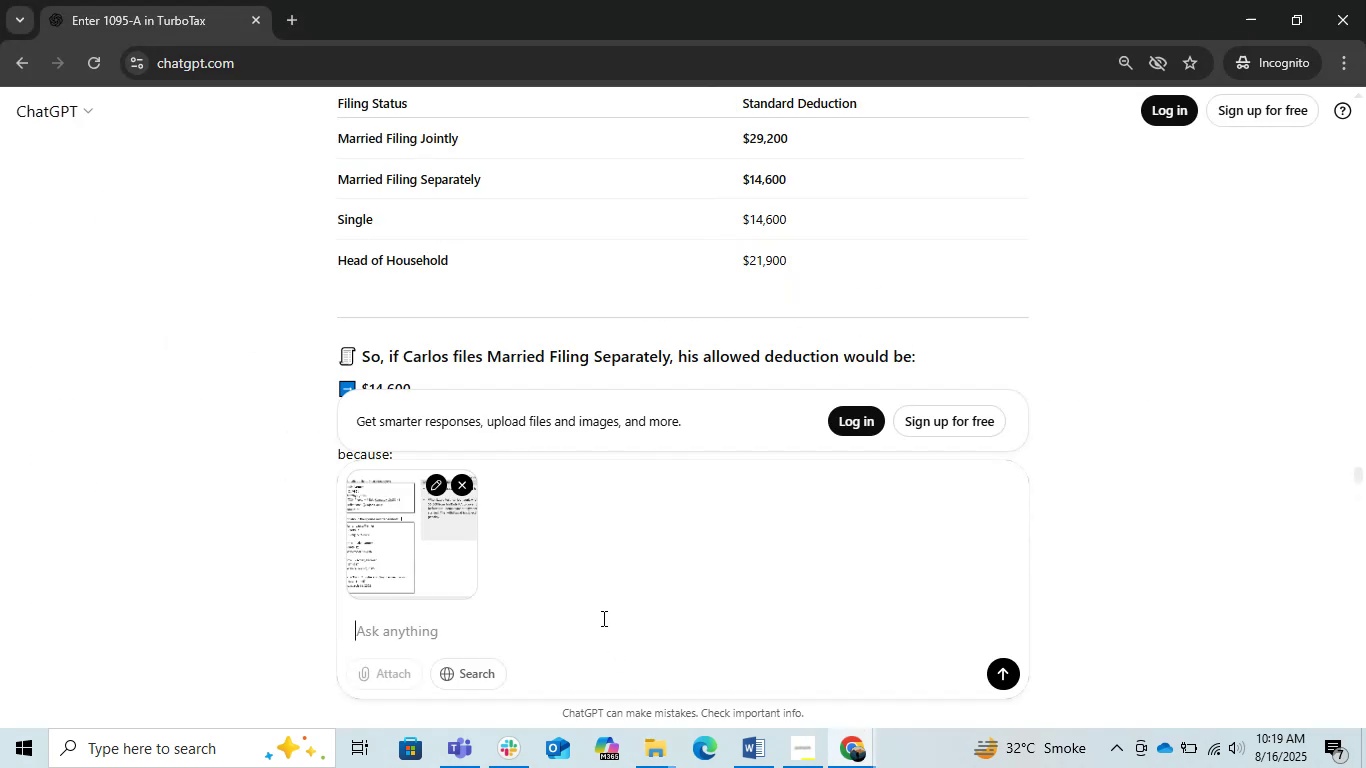 
key(Alt+AltLeft)
 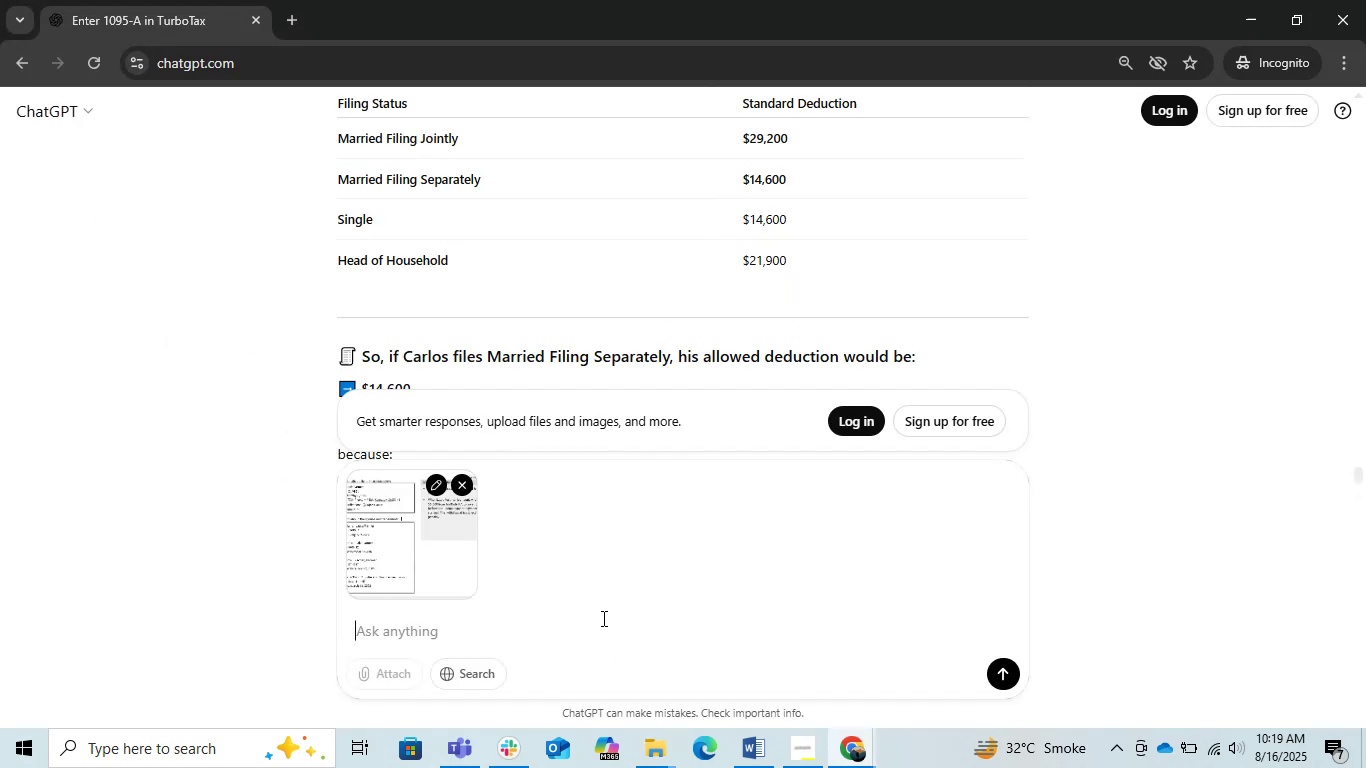 
key(Alt+Tab)
 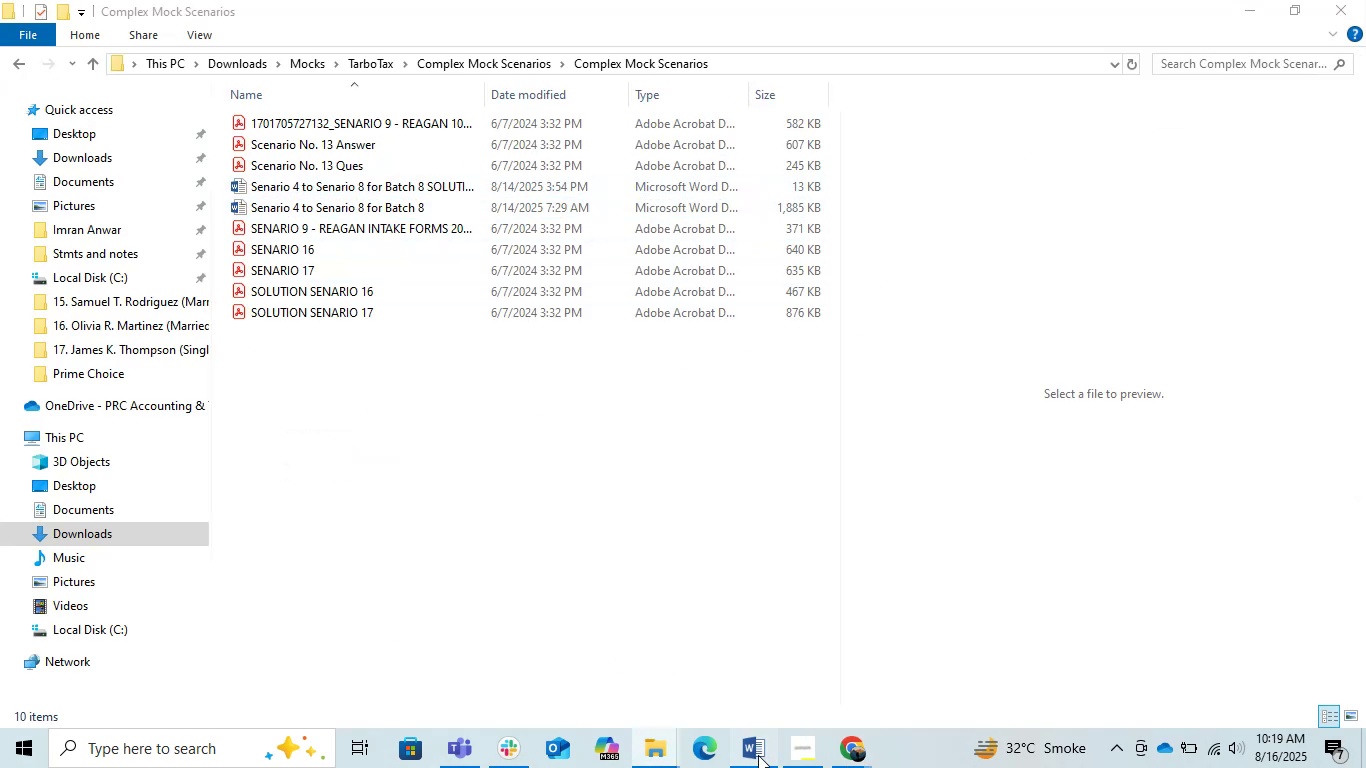 
scroll: coordinate [704, 625], scroll_direction: none, amount: 0.0
 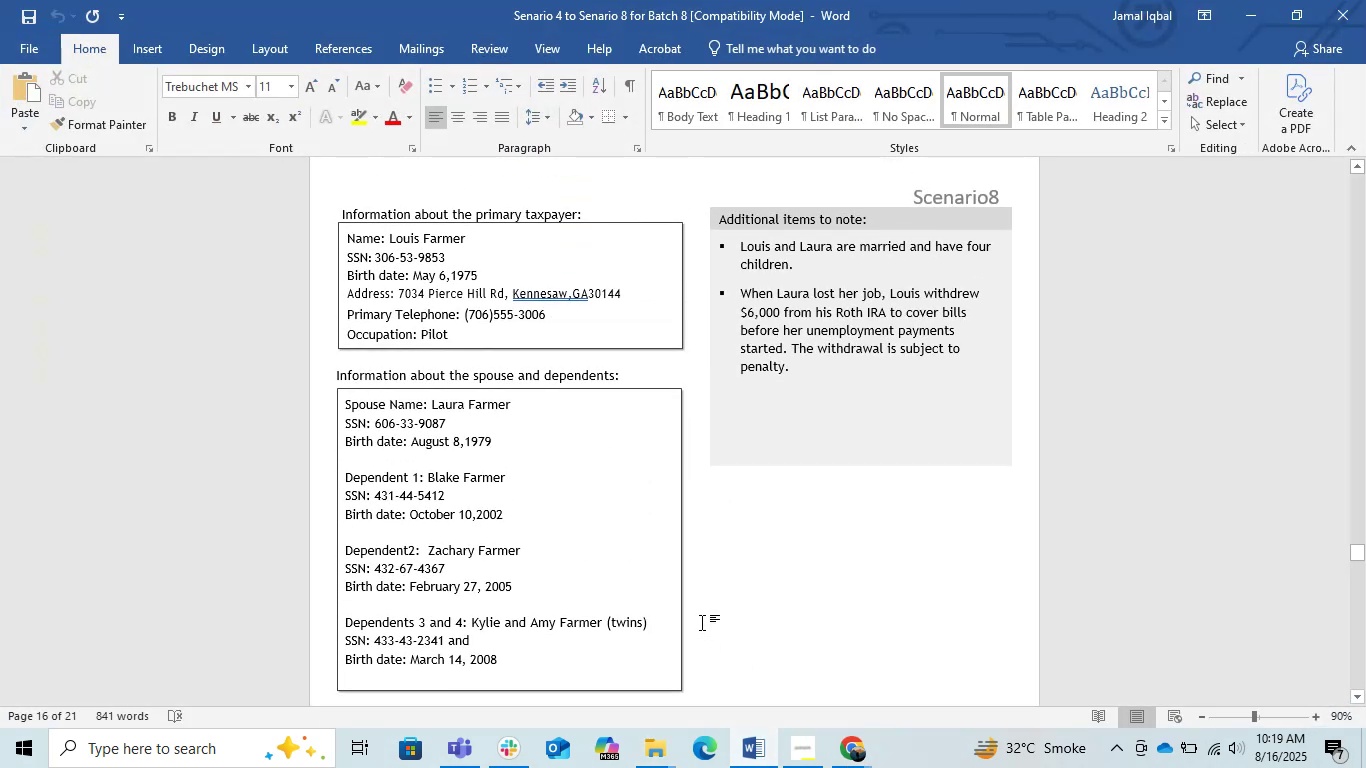 
scroll: coordinate [702, 622], scroll_direction: down, amount: 7.0
 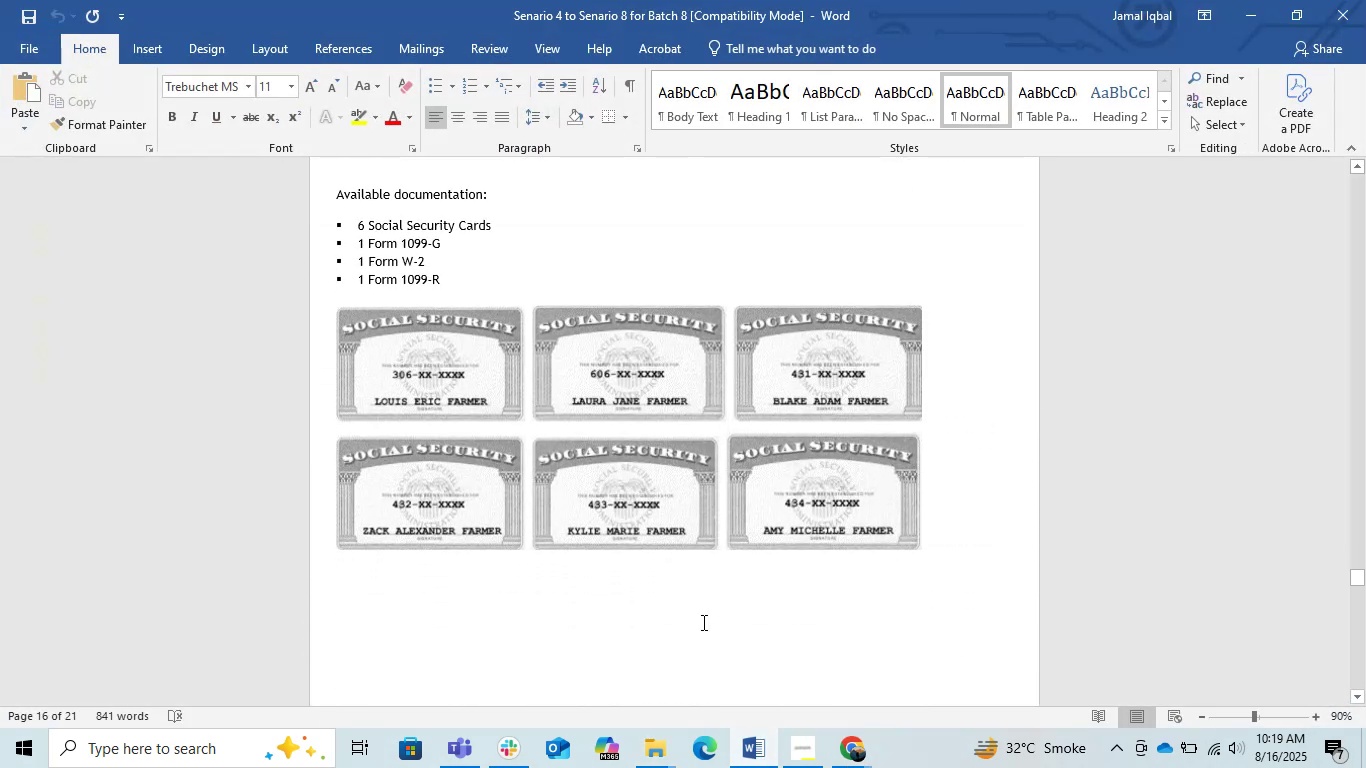 
scroll: coordinate [702, 622], scroll_direction: up, amount: 1.0
 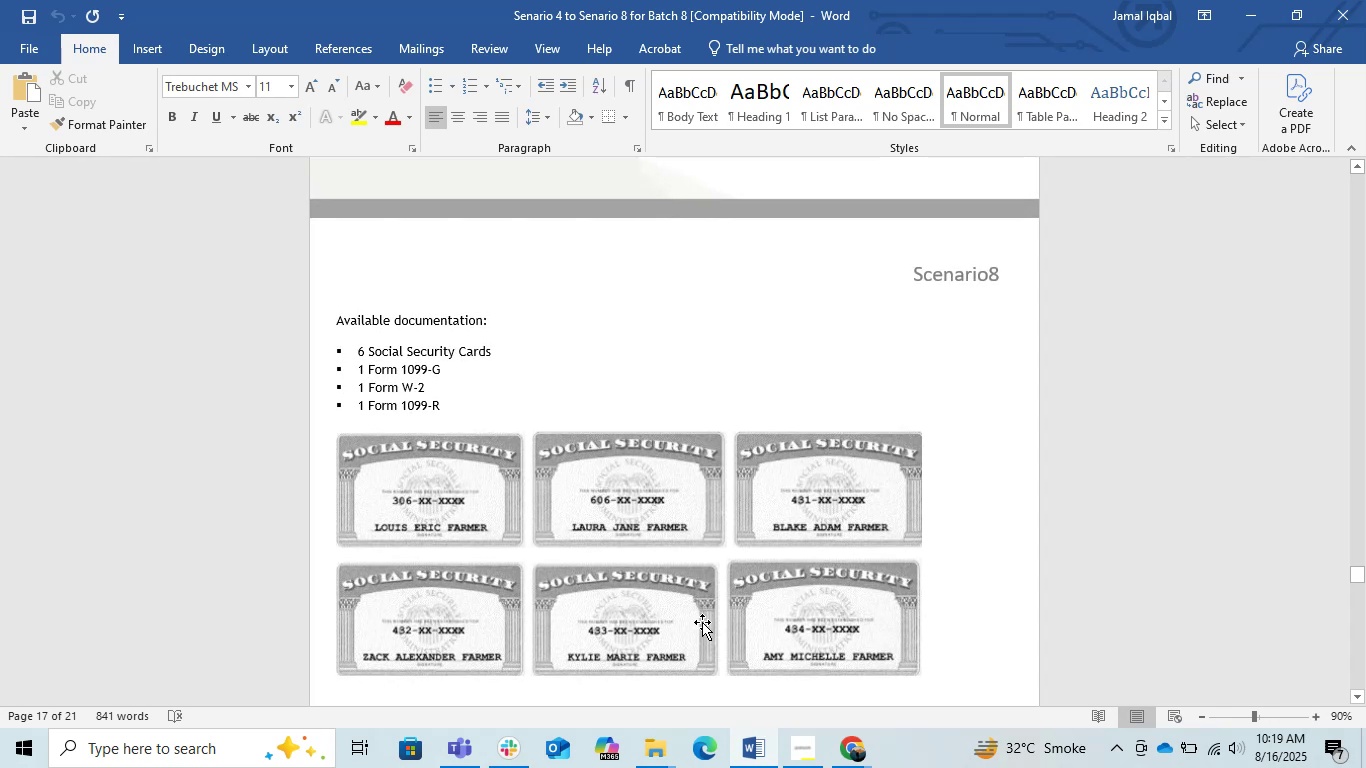 
scroll: coordinate [702, 622], scroll_direction: down, amount: 1.0
 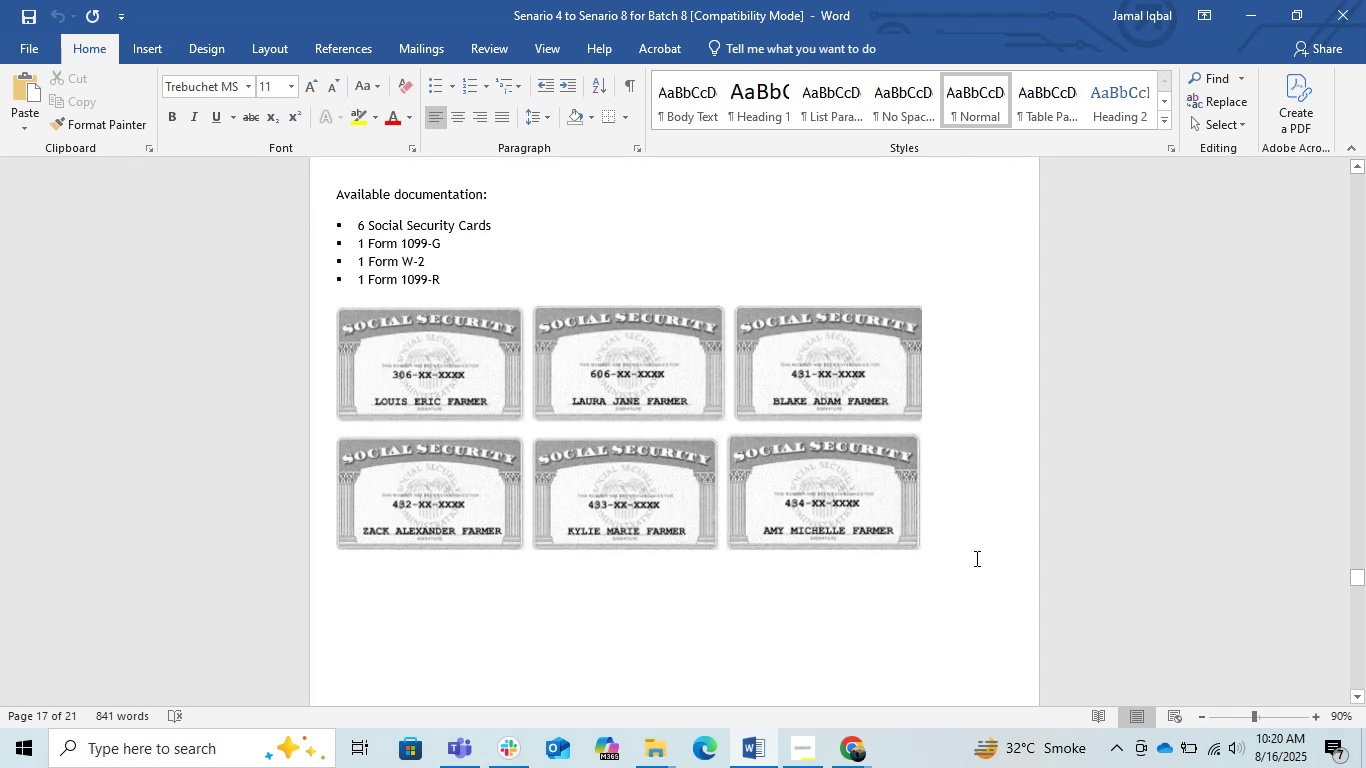 
key(PrintScreen)
 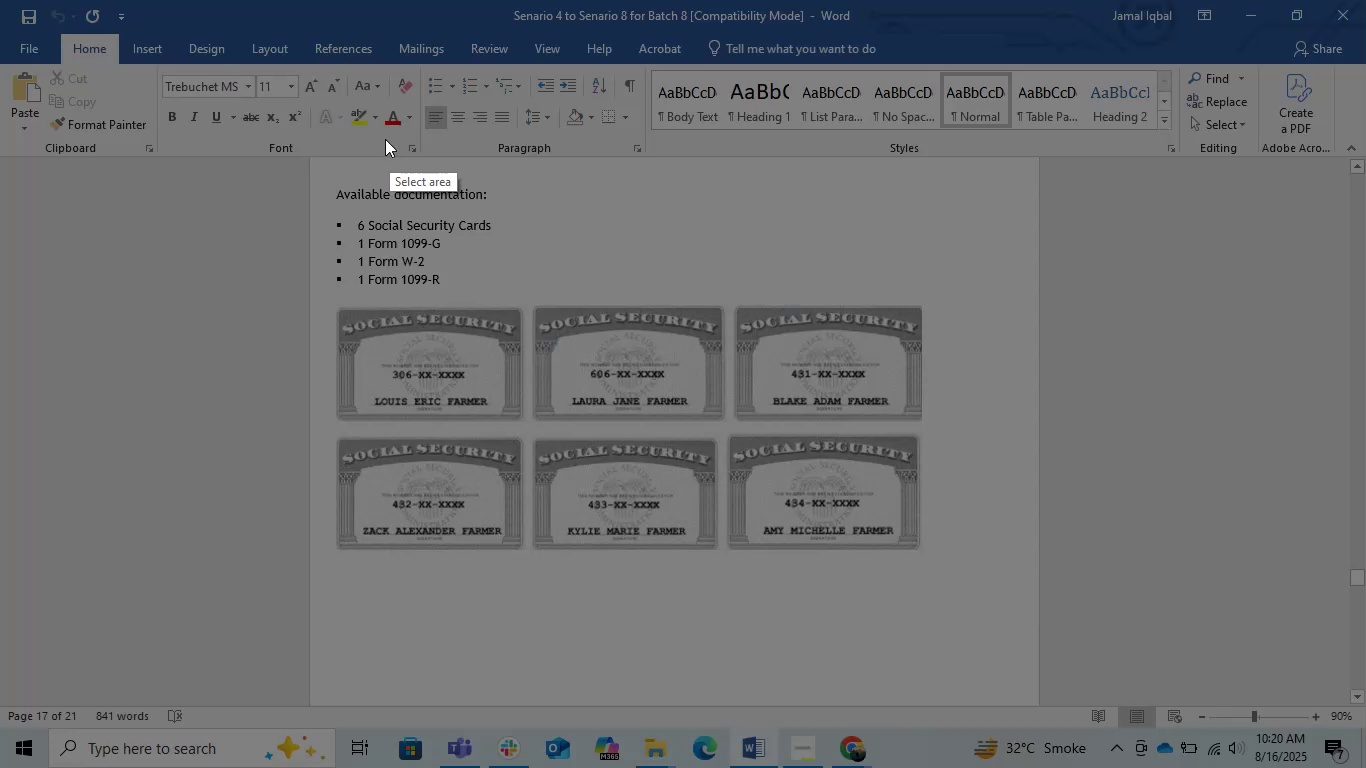 
left_click_drag(start_coordinate=[324, 164], to_coordinate=[1028, 607])
 